 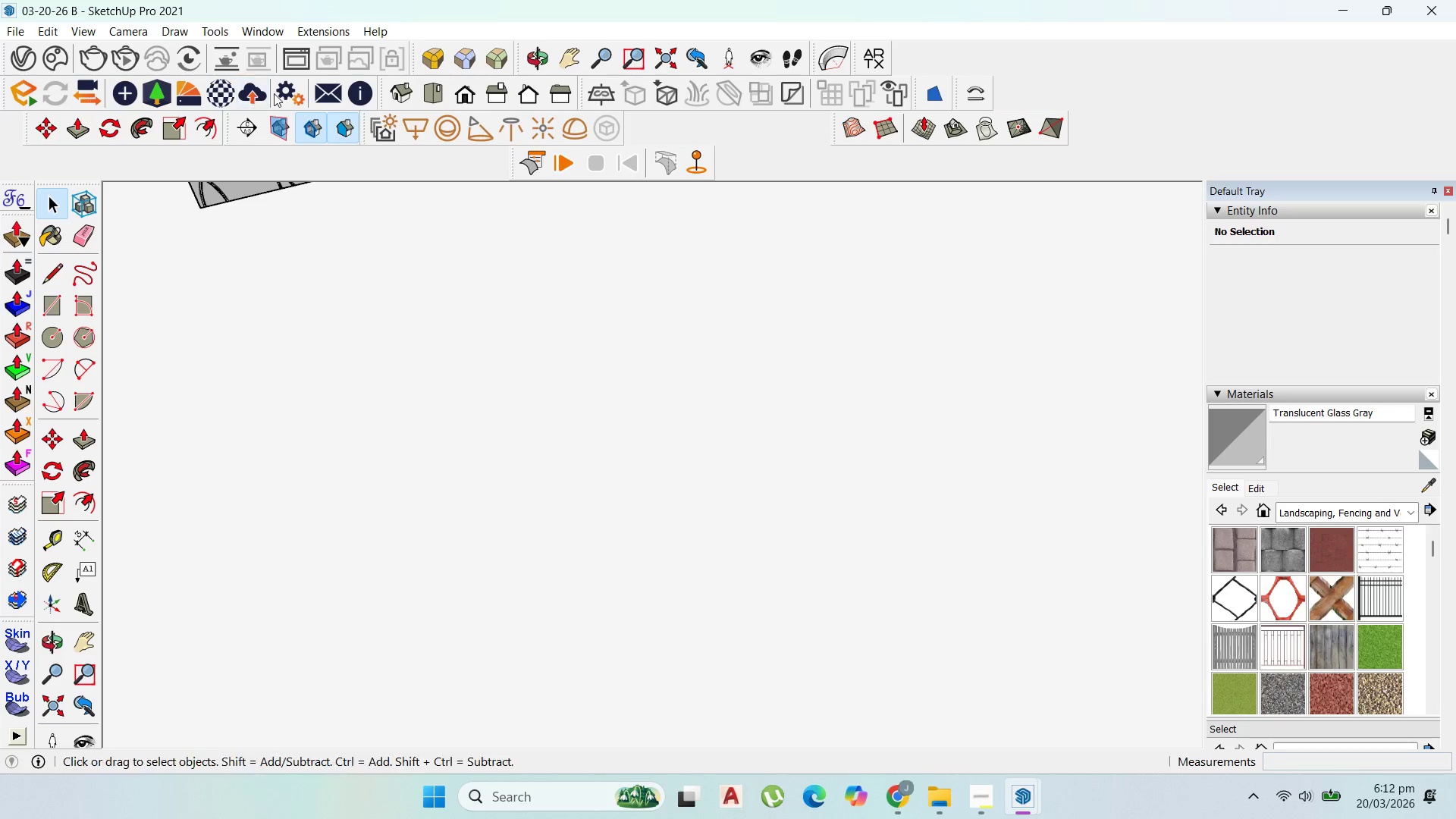 
scroll: coordinate [676, 563], scroll_direction: down, amount: 9.0
 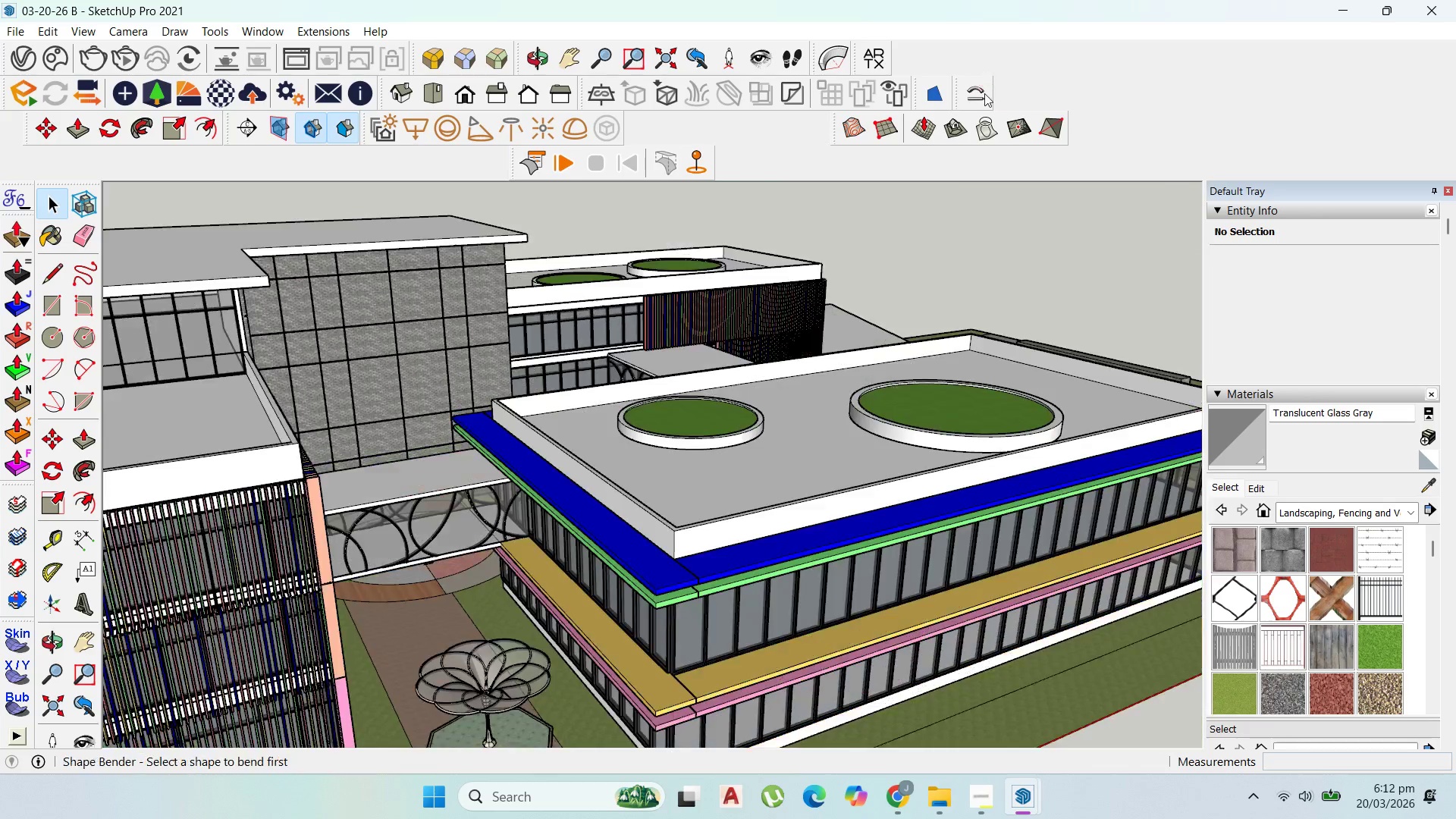 
double_click([727, 510])
 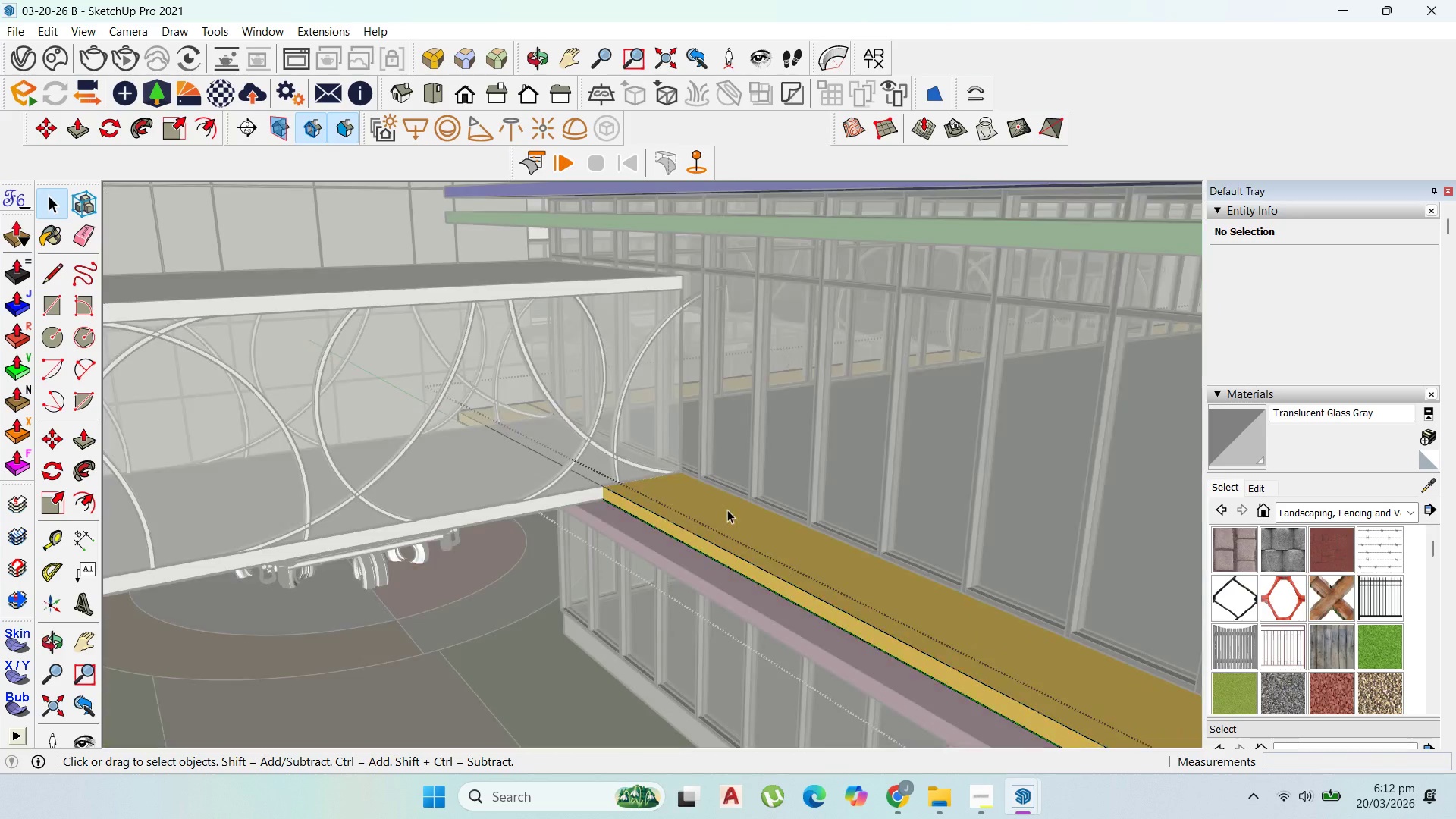 
scroll: coordinate [585, 488], scroll_direction: up, amount: 15.0
 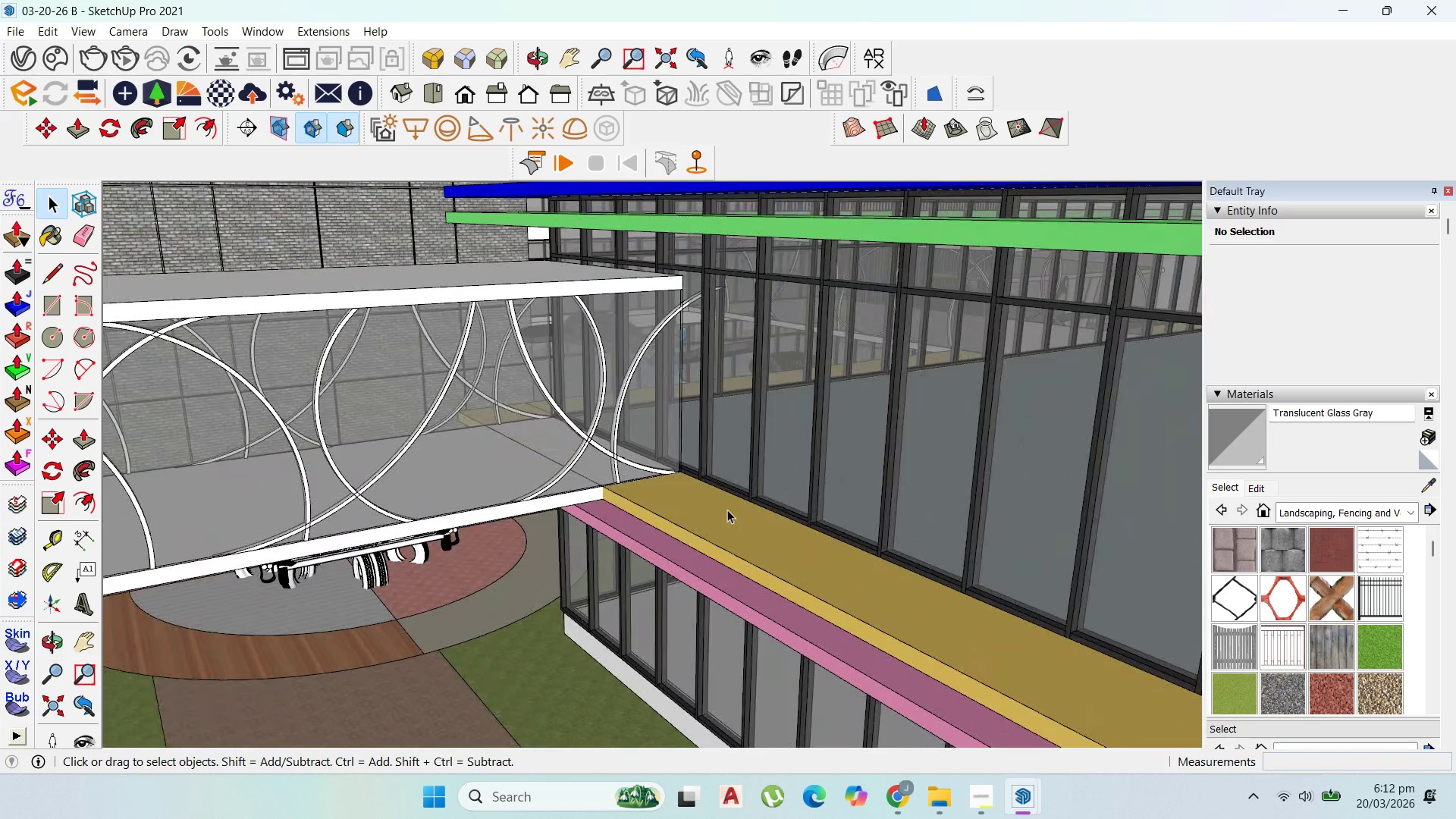 
triple_click([727, 510])
 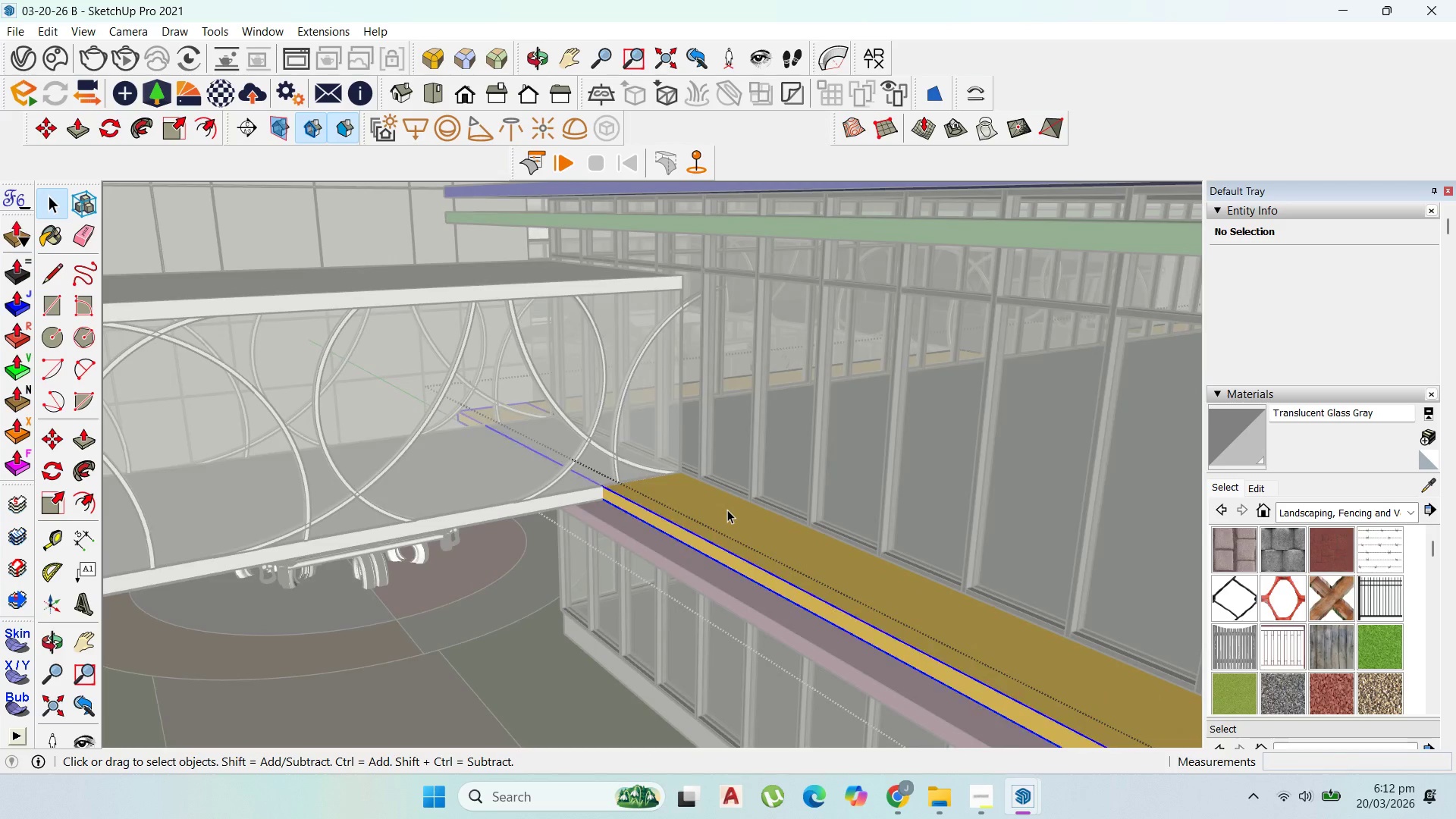 
triple_click([727, 510])
 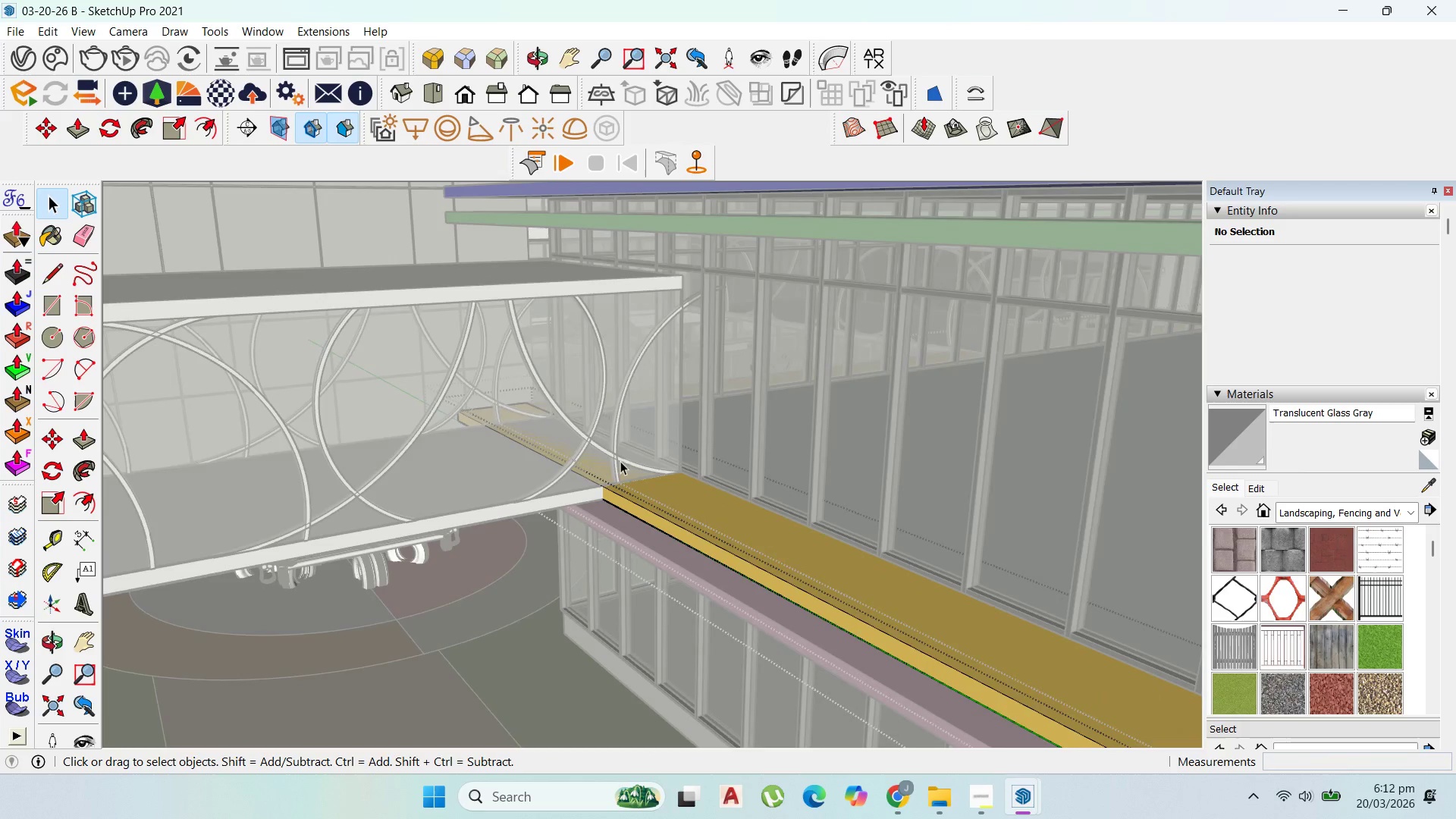 
scroll: coordinate [494, 405], scroll_direction: up, amount: 6.0
 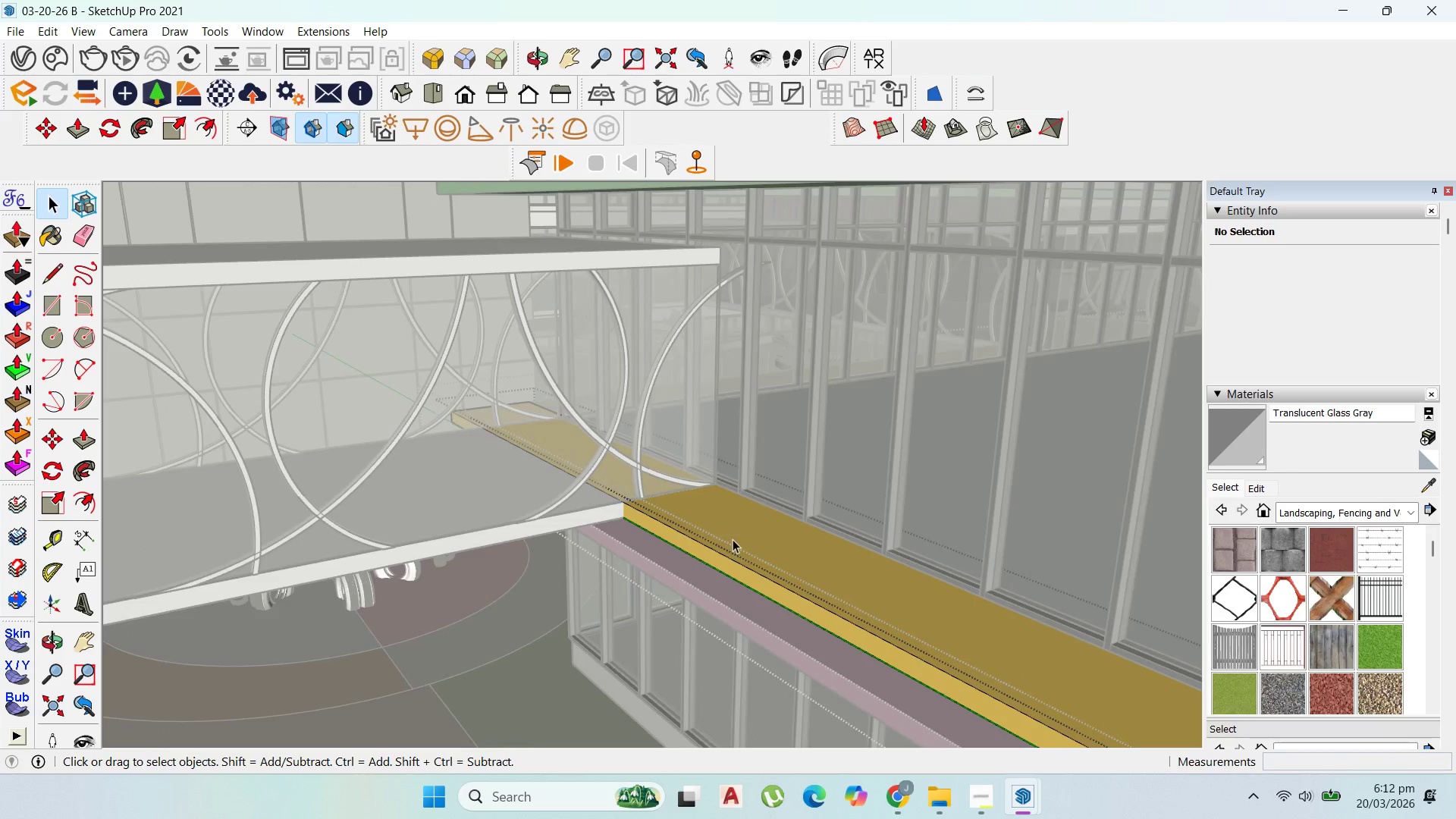 
double_click([733, 539])
 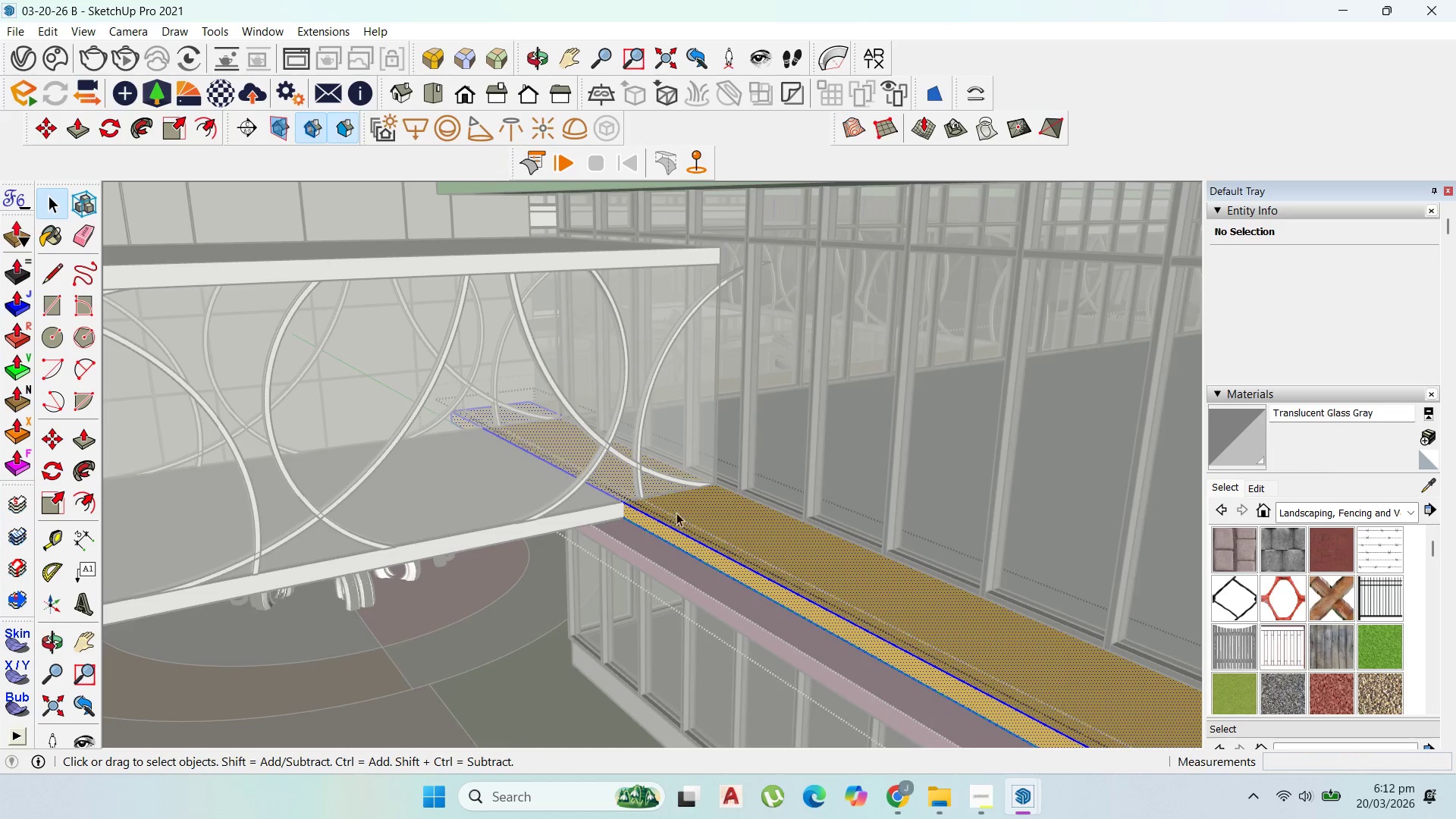 
scroll: coordinate [575, 535], scroll_direction: up, amount: 15.0
 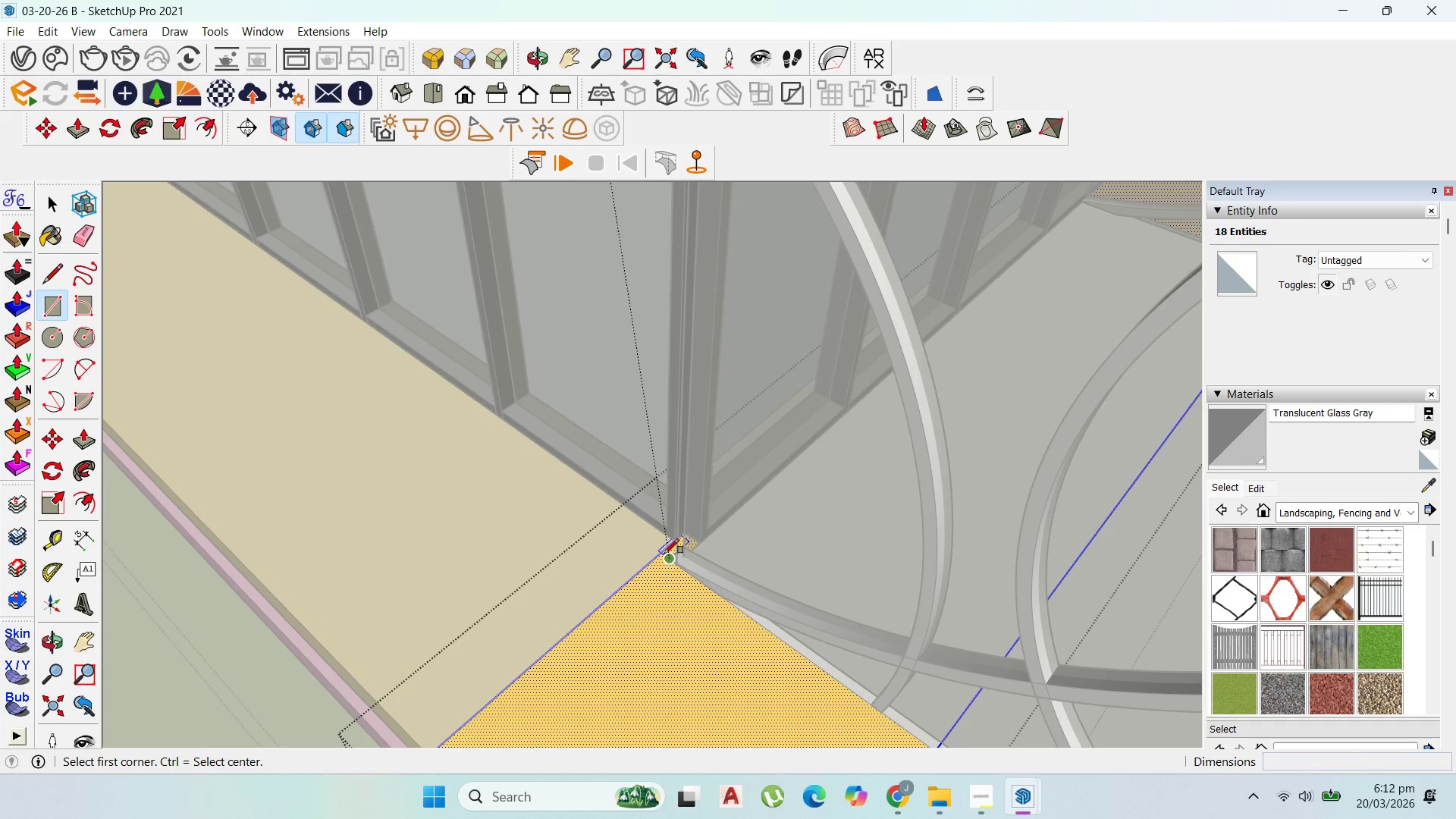 
left_click([660, 553])
 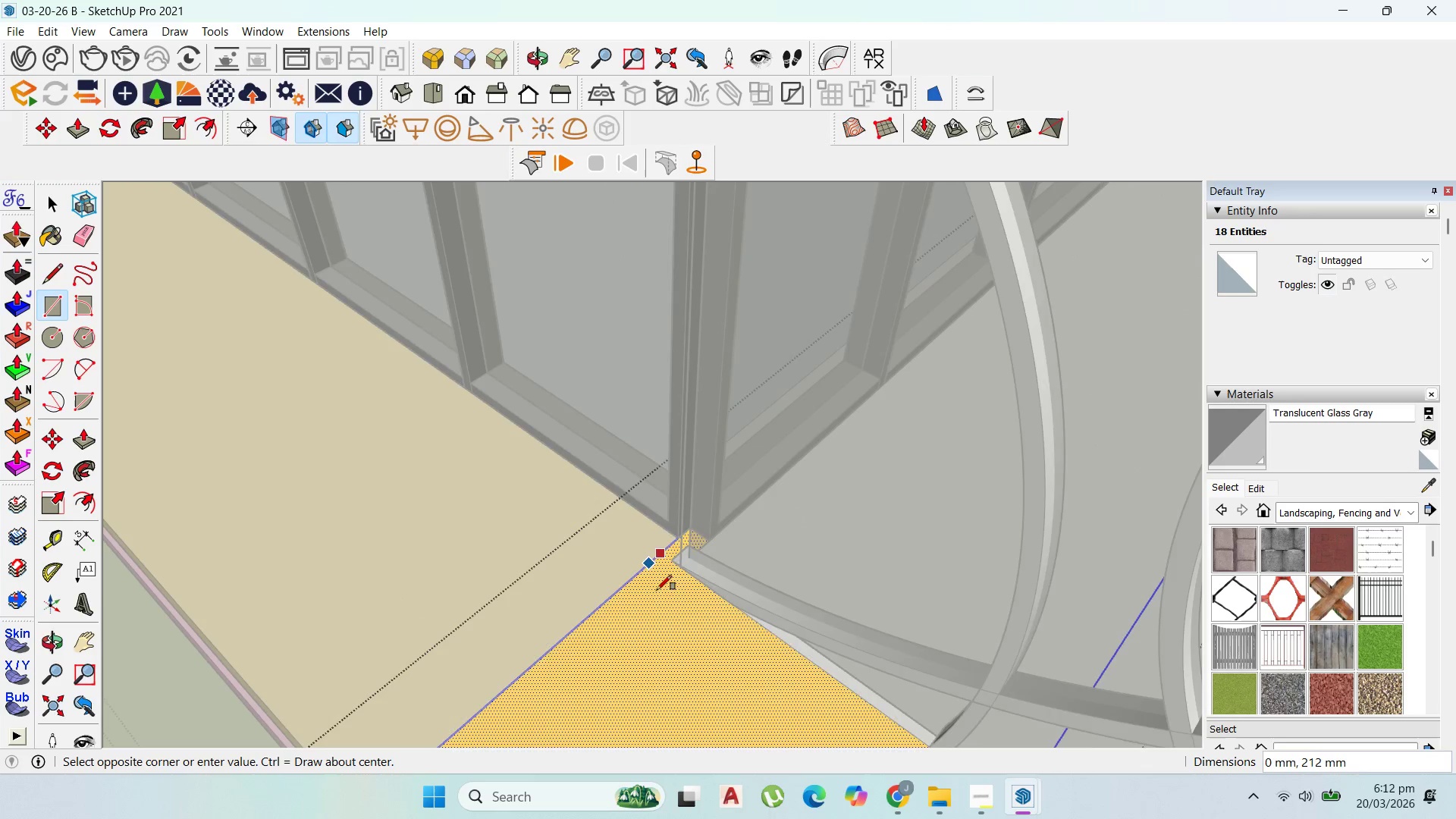 
scroll: coordinate [660, 553], scroll_direction: up, amount: 2.0
 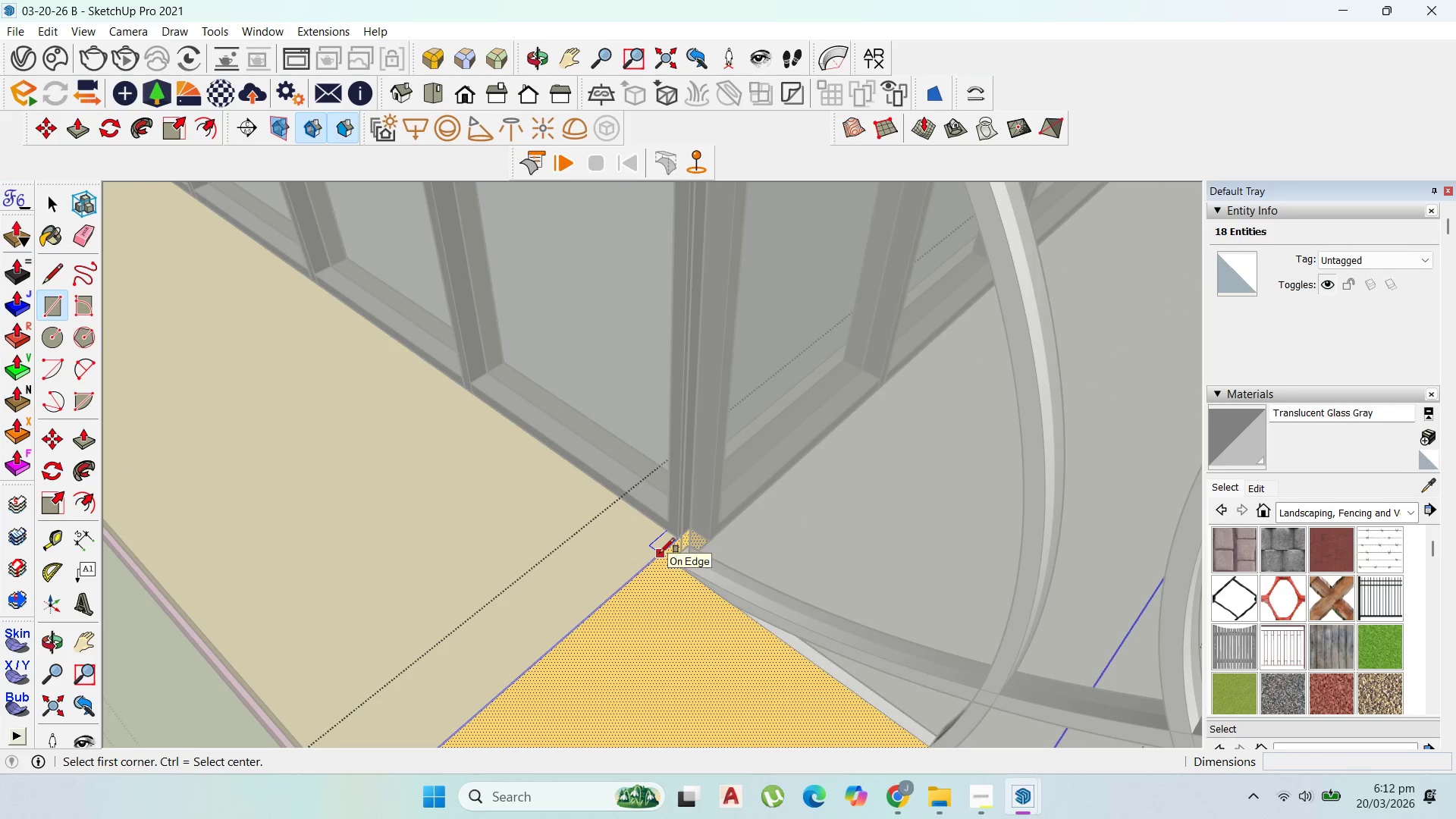 
scroll: coordinate [1015, 519], scroll_direction: down, amount: 17.0
 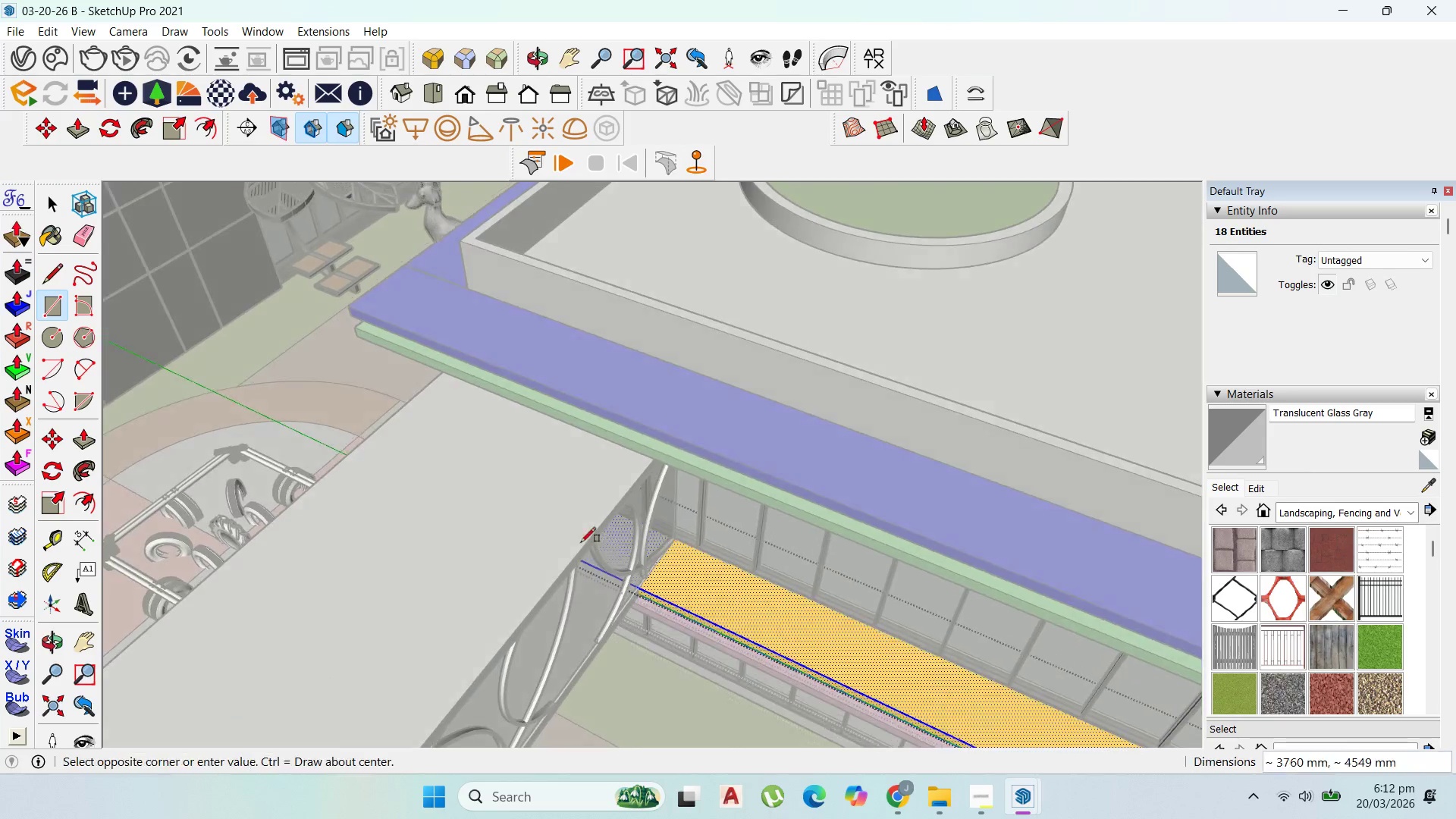 
scroll: coordinate [628, 582], scroll_direction: up, amount: 21.0
 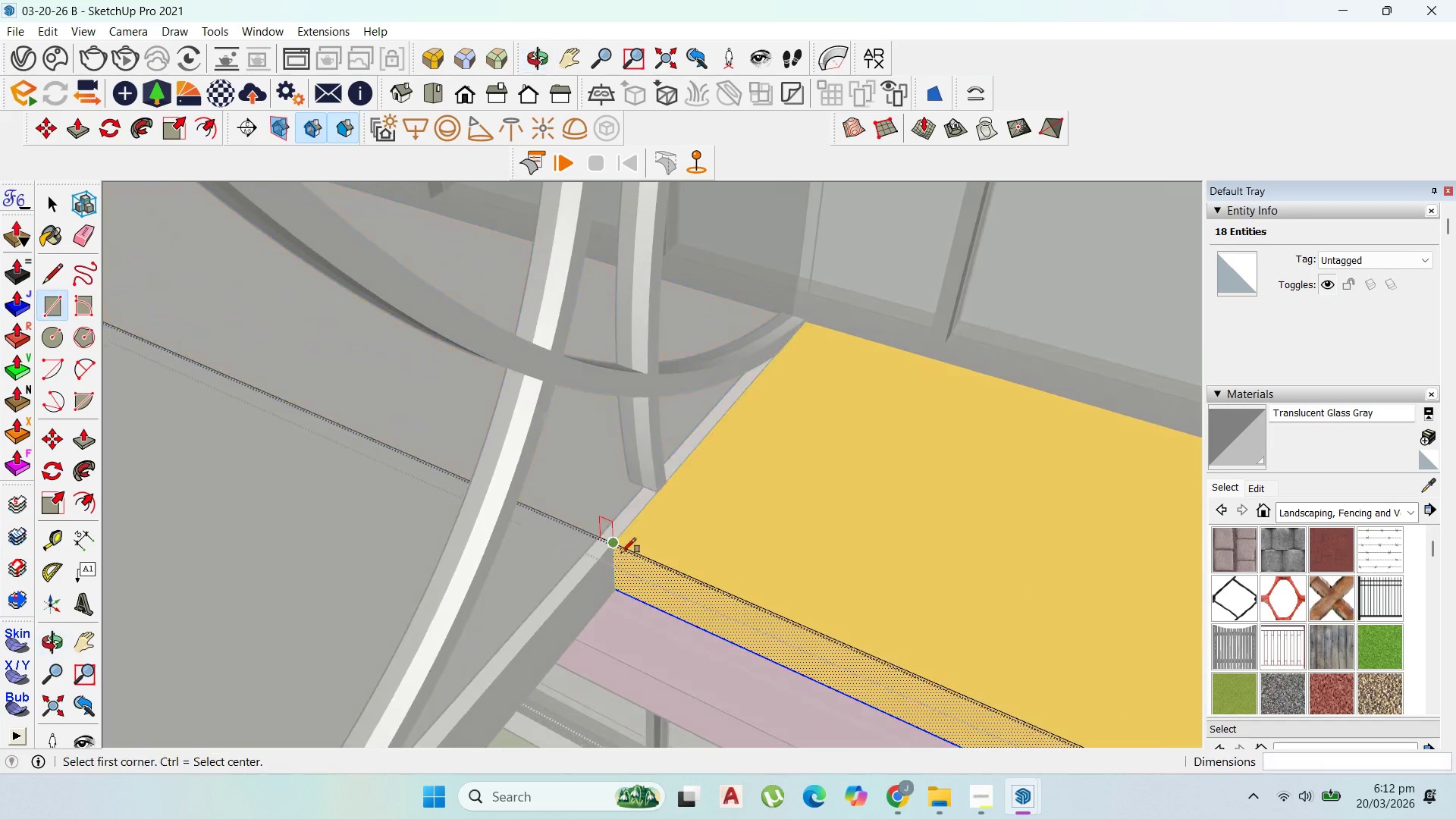 
key(P)
 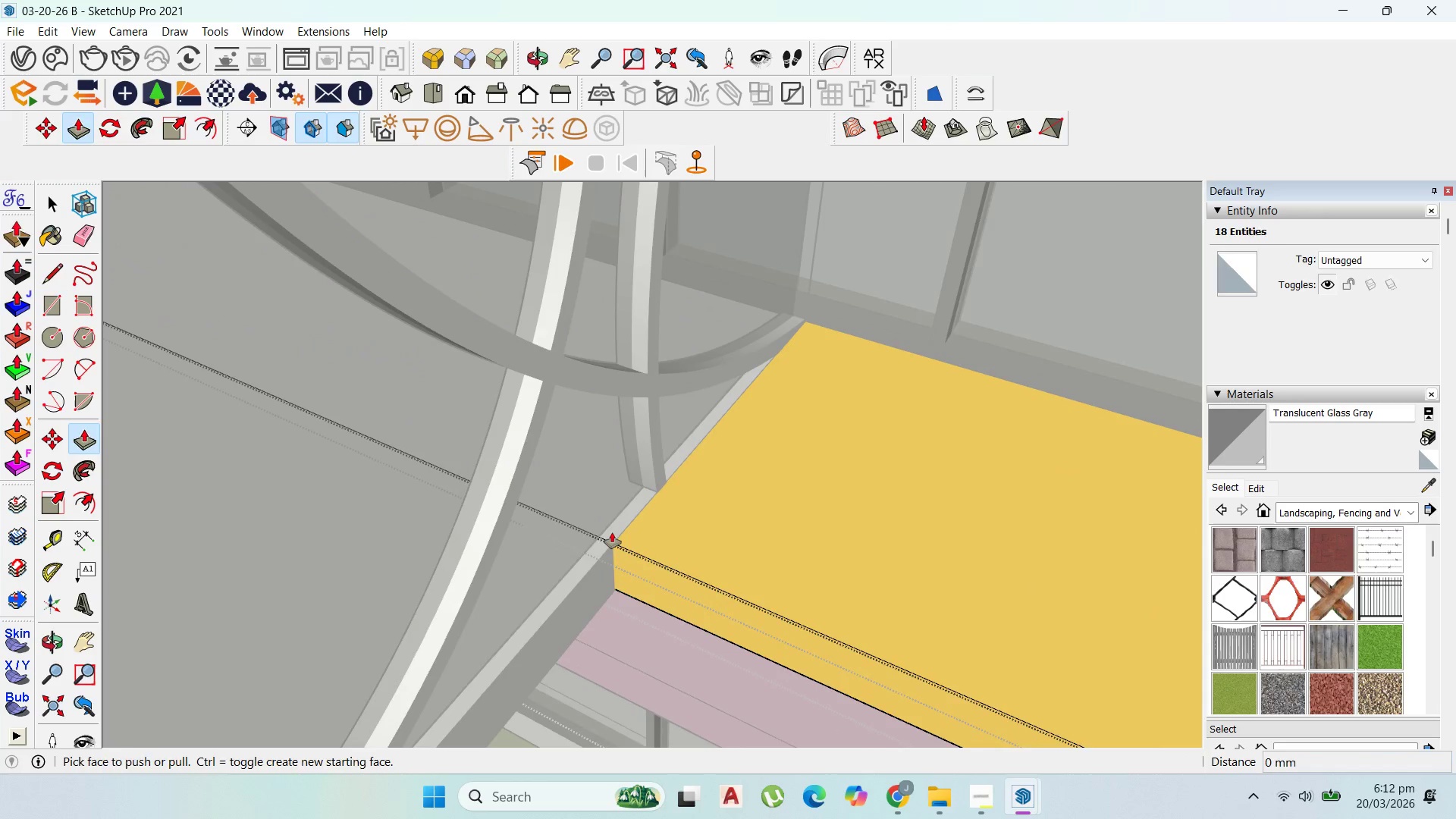 
left_click([613, 534])
 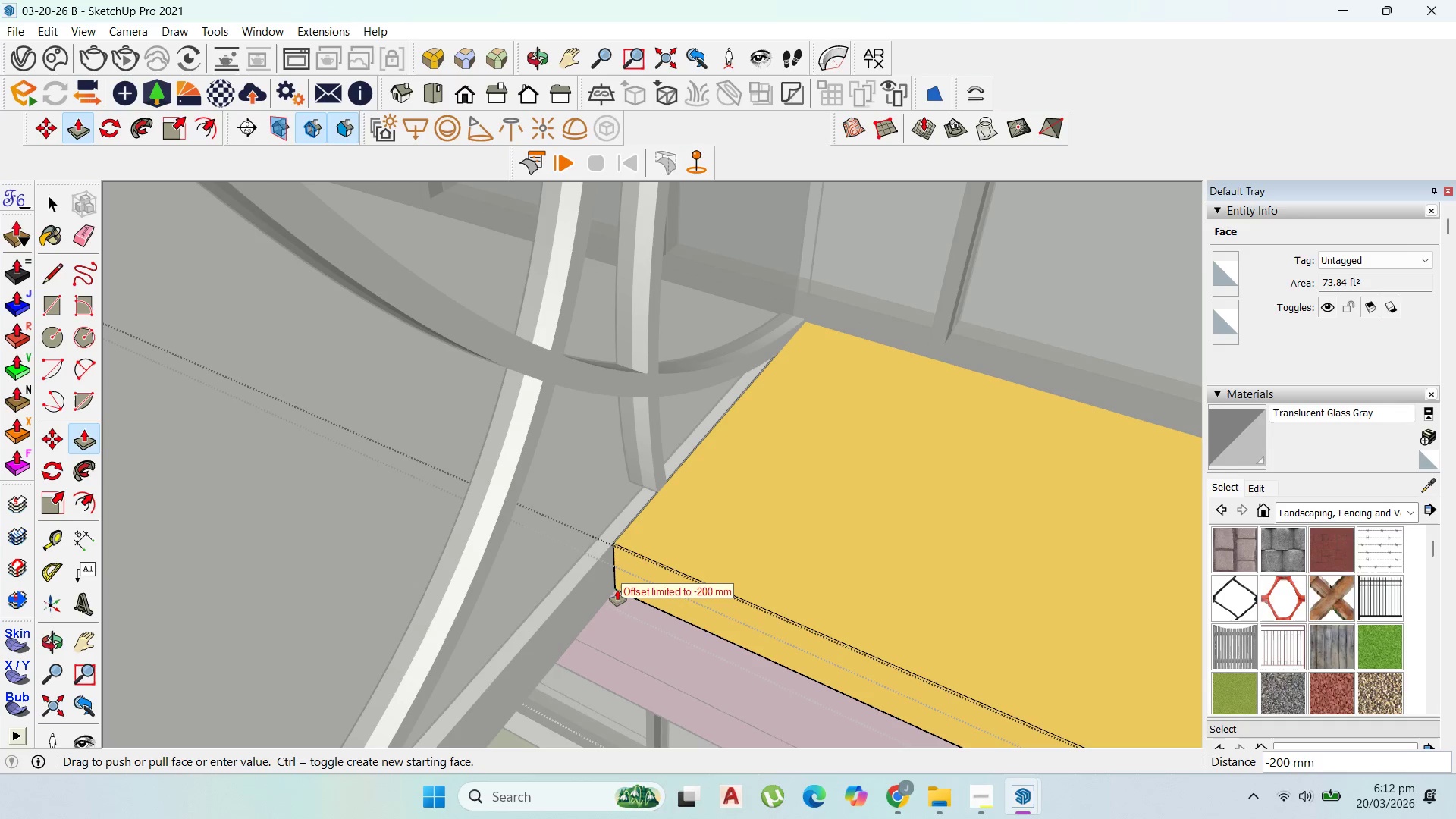 
left_click([616, 590])
 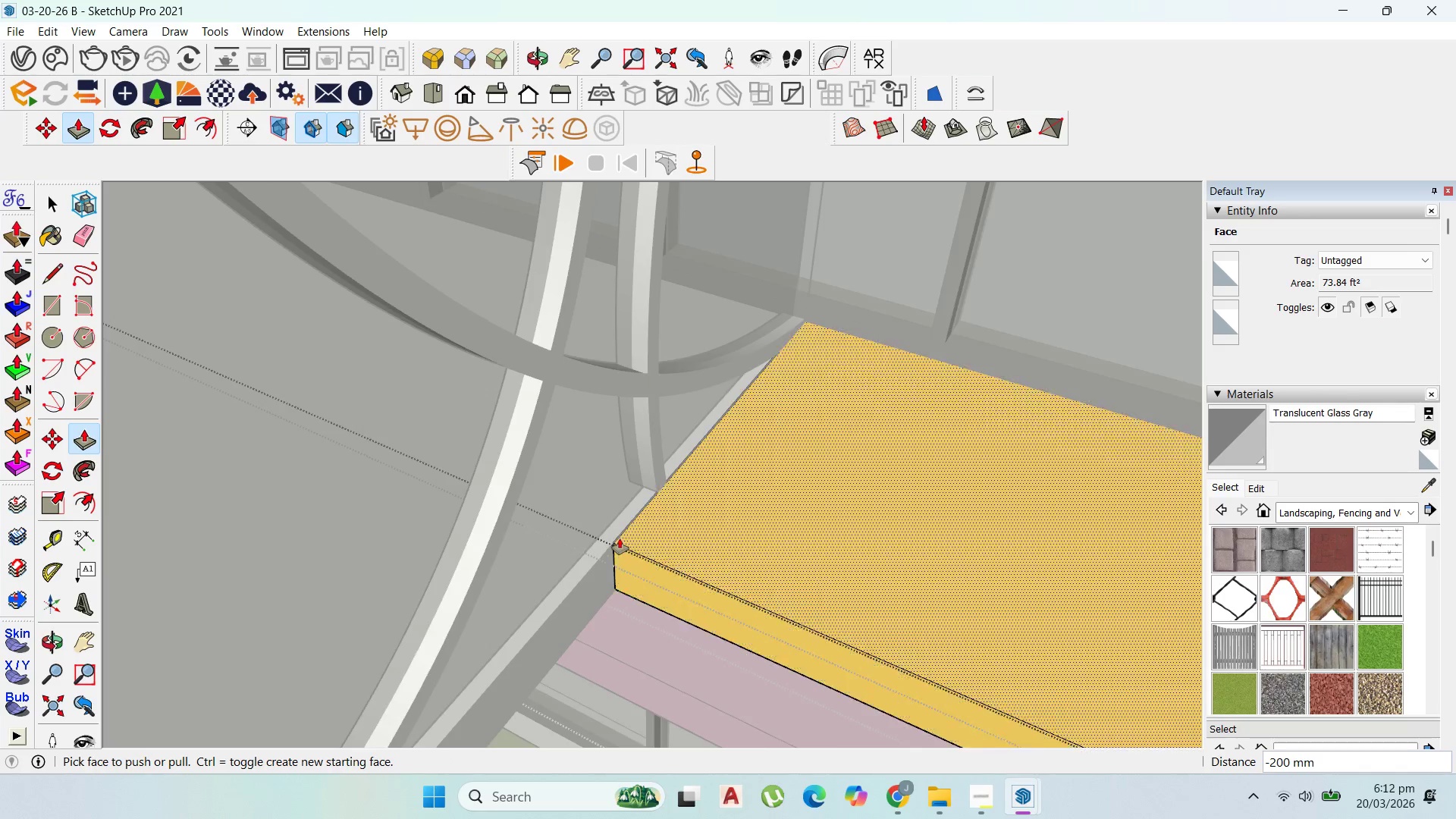 
scroll: coordinate [676, 596], scroll_direction: down, amount: 9.0
 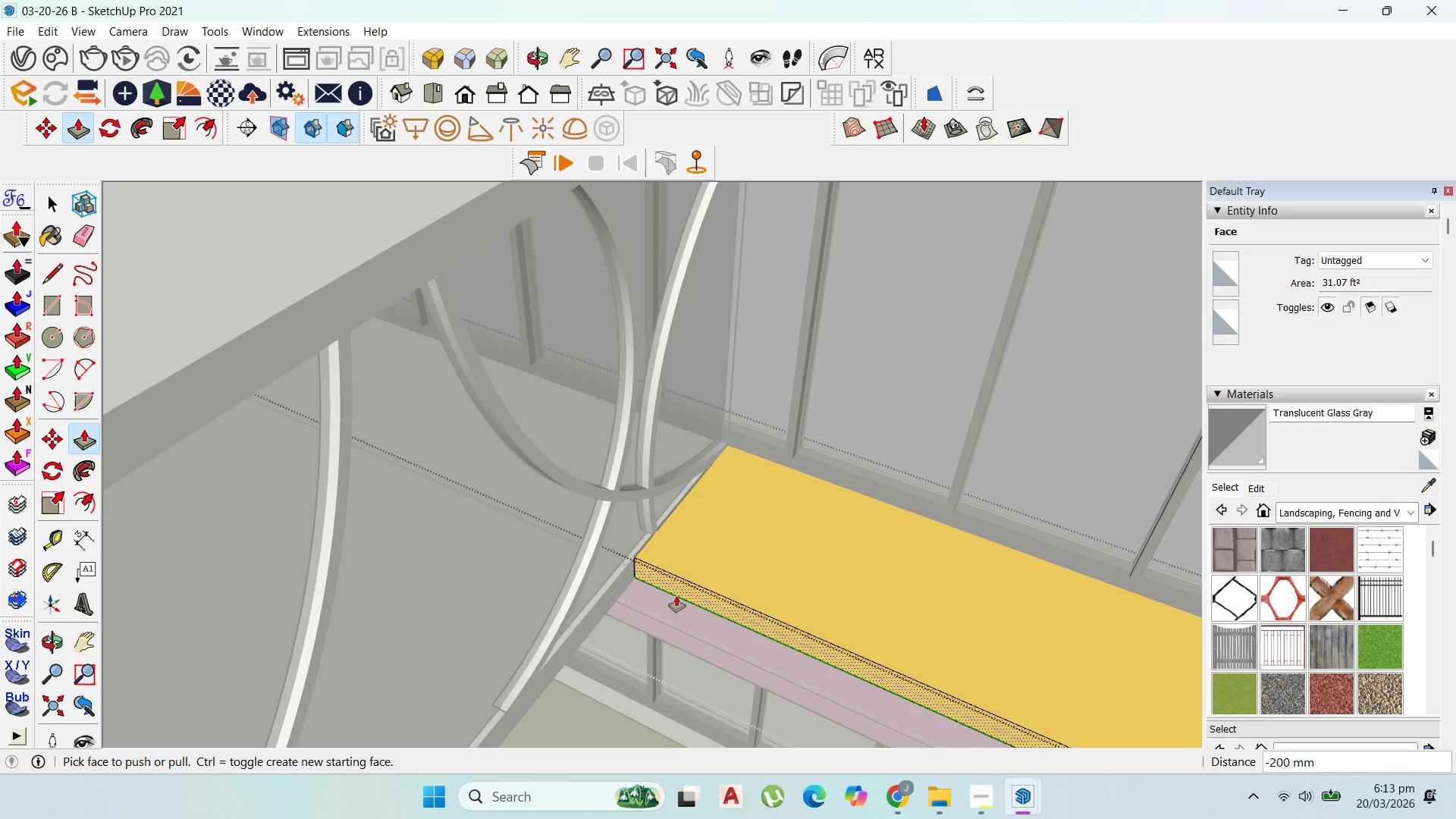 
wait(13.78)
 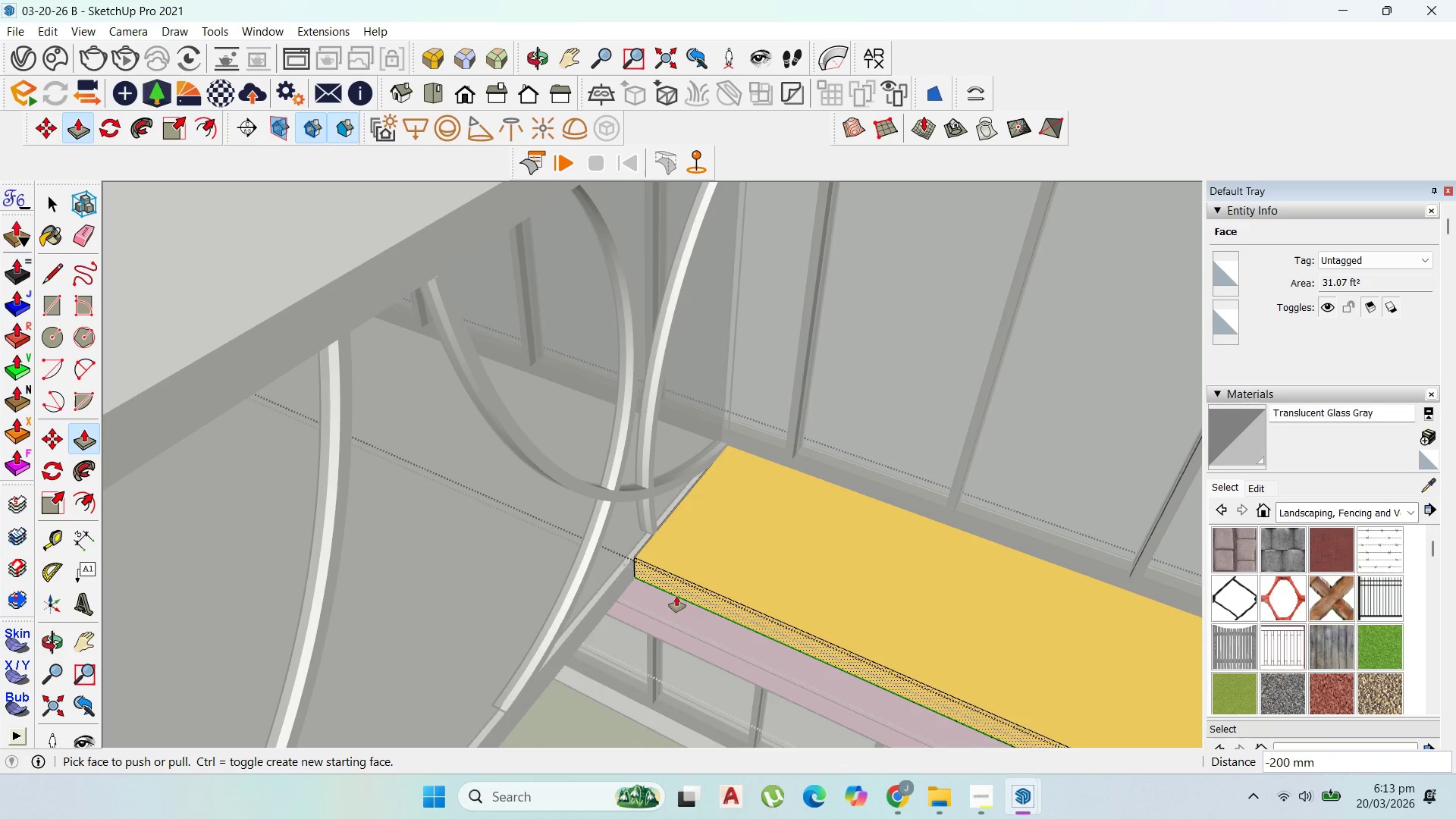 
scroll: coordinate [610, 512], scroll_direction: down, amount: 2.0
 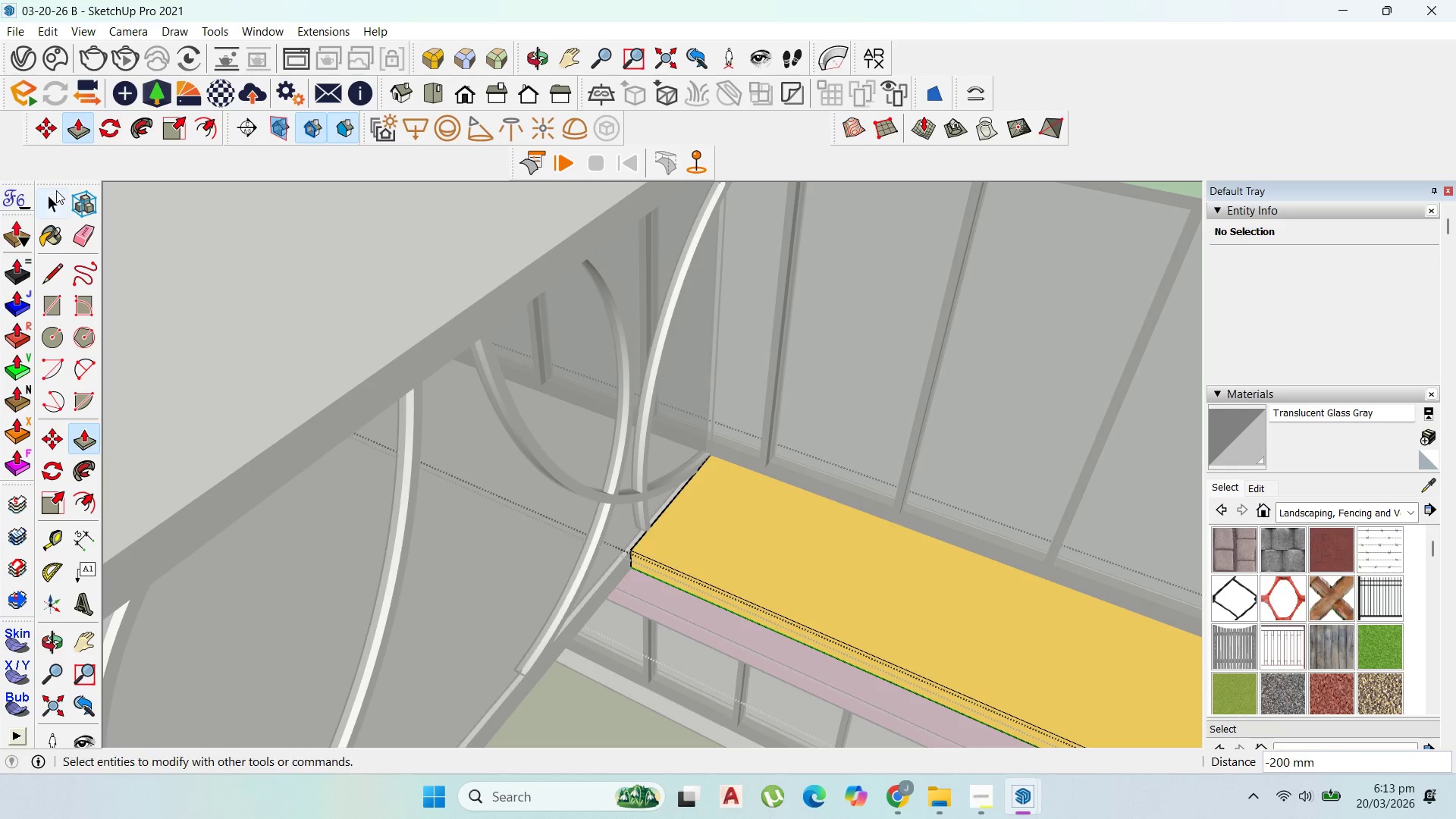 
left_click([58, 200])
 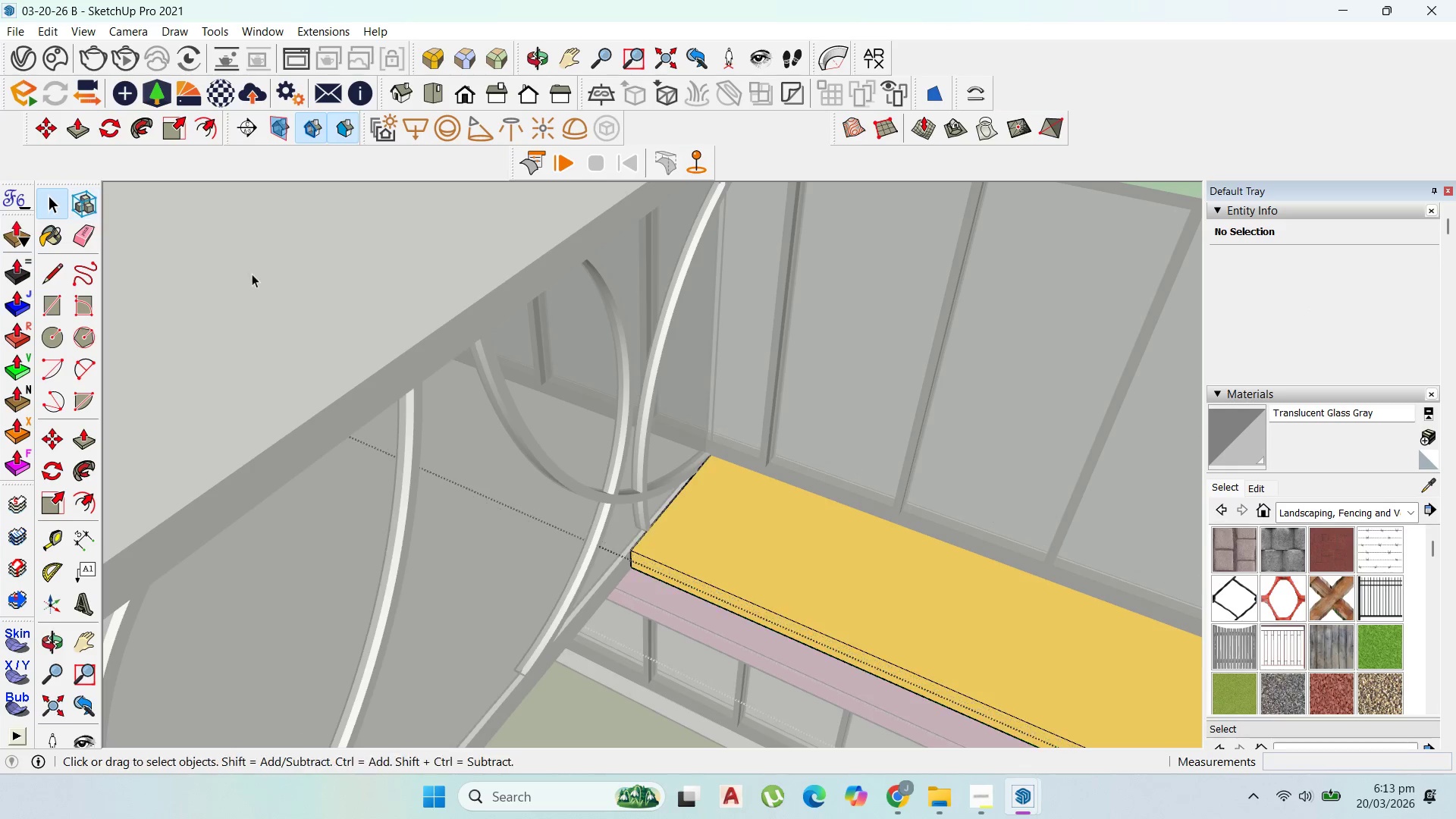 
key(Escape)
 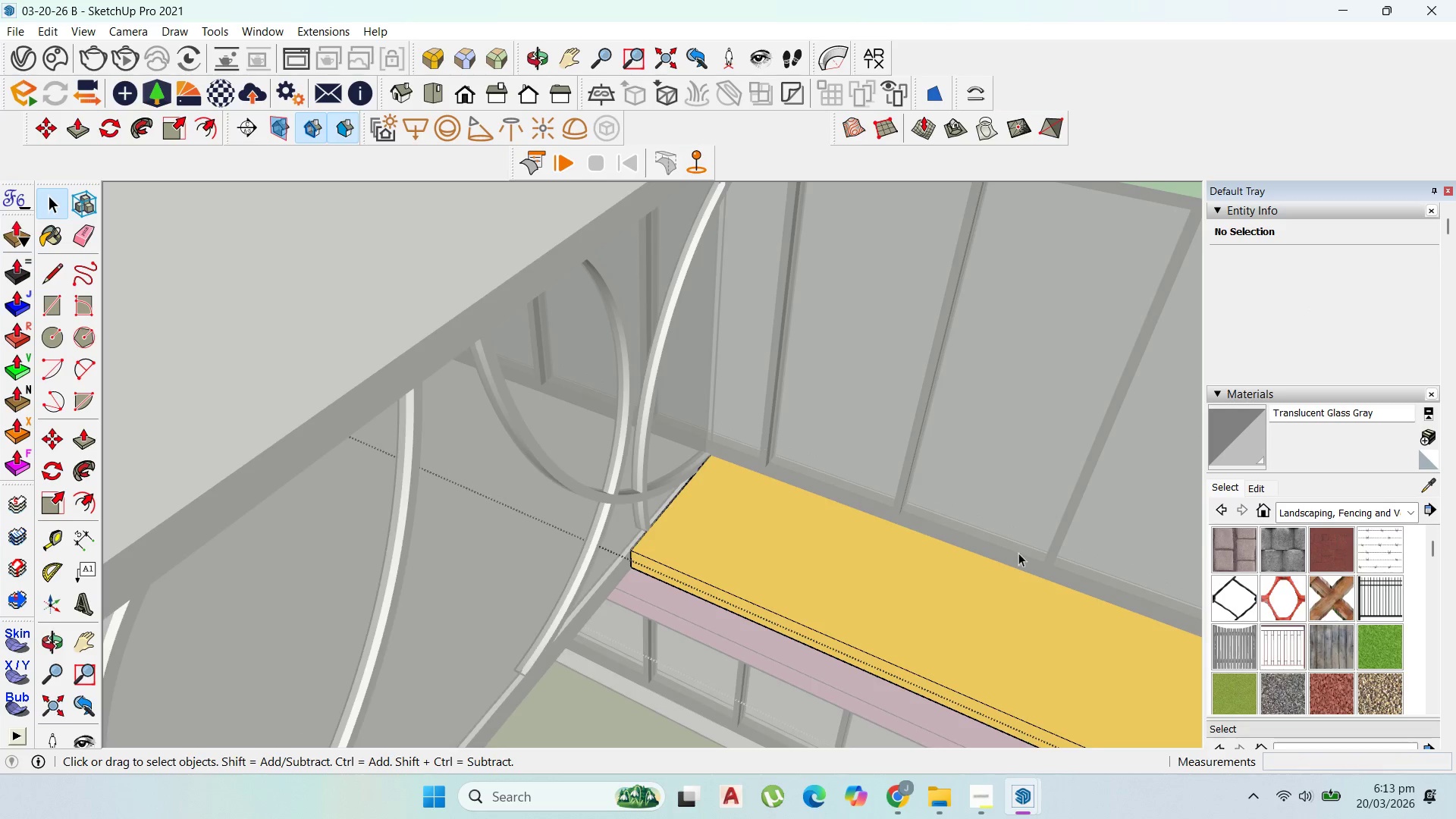 
scroll: coordinate [711, 425], scroll_direction: down, amount: 35.0
 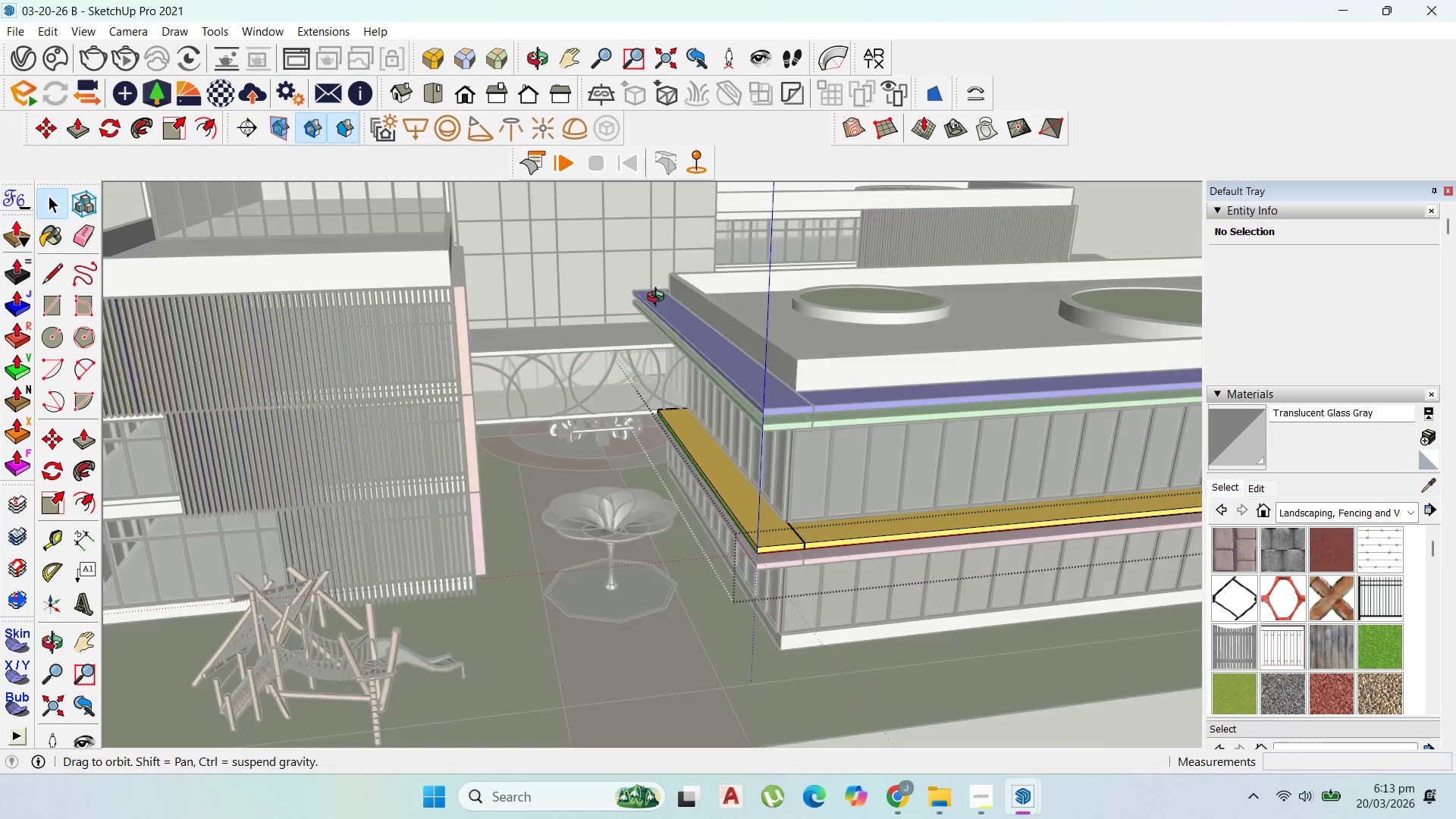 
left_click([711, 642])
 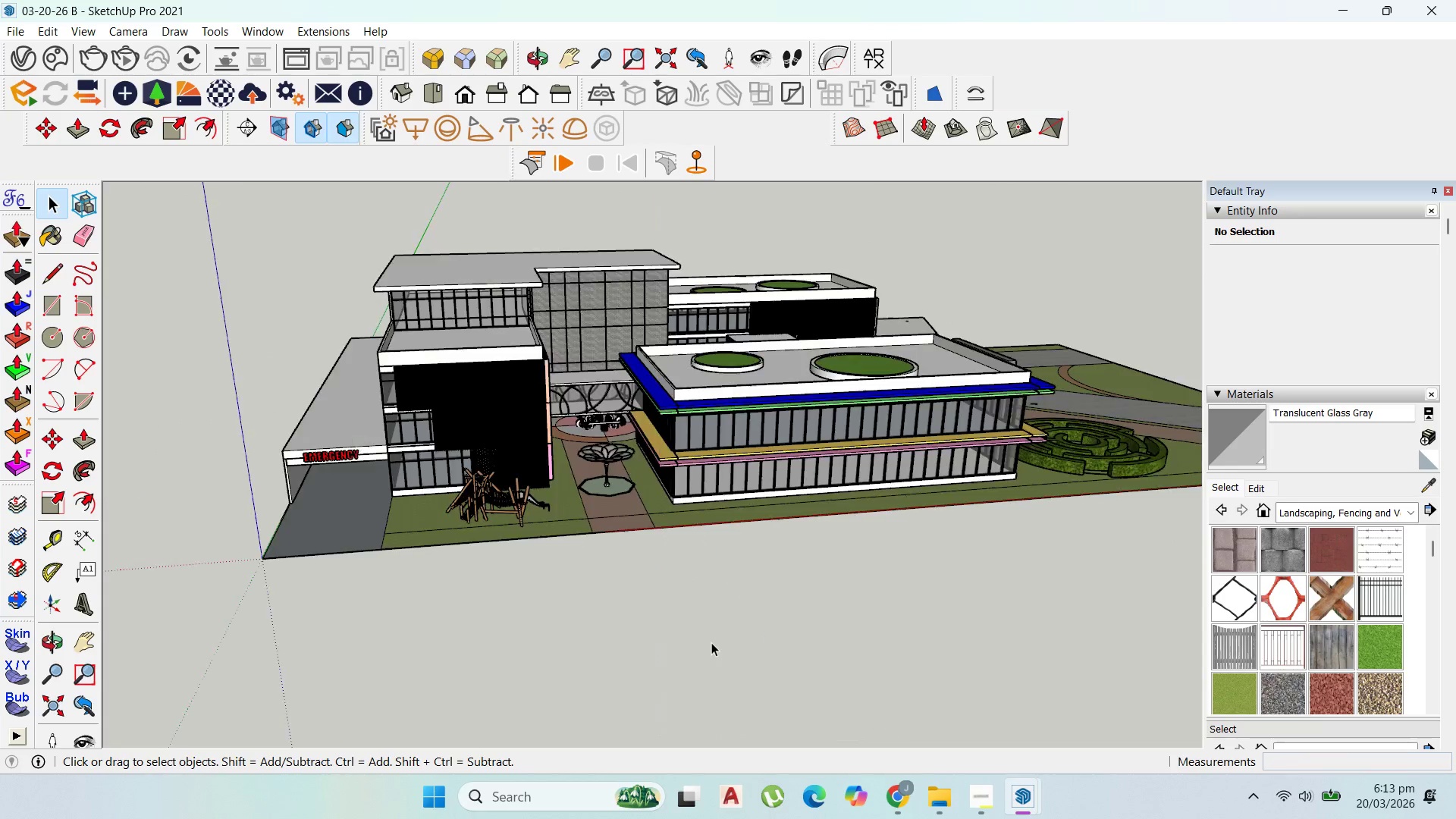 
scroll: coordinate [607, 448], scroll_direction: down, amount: 11.0
 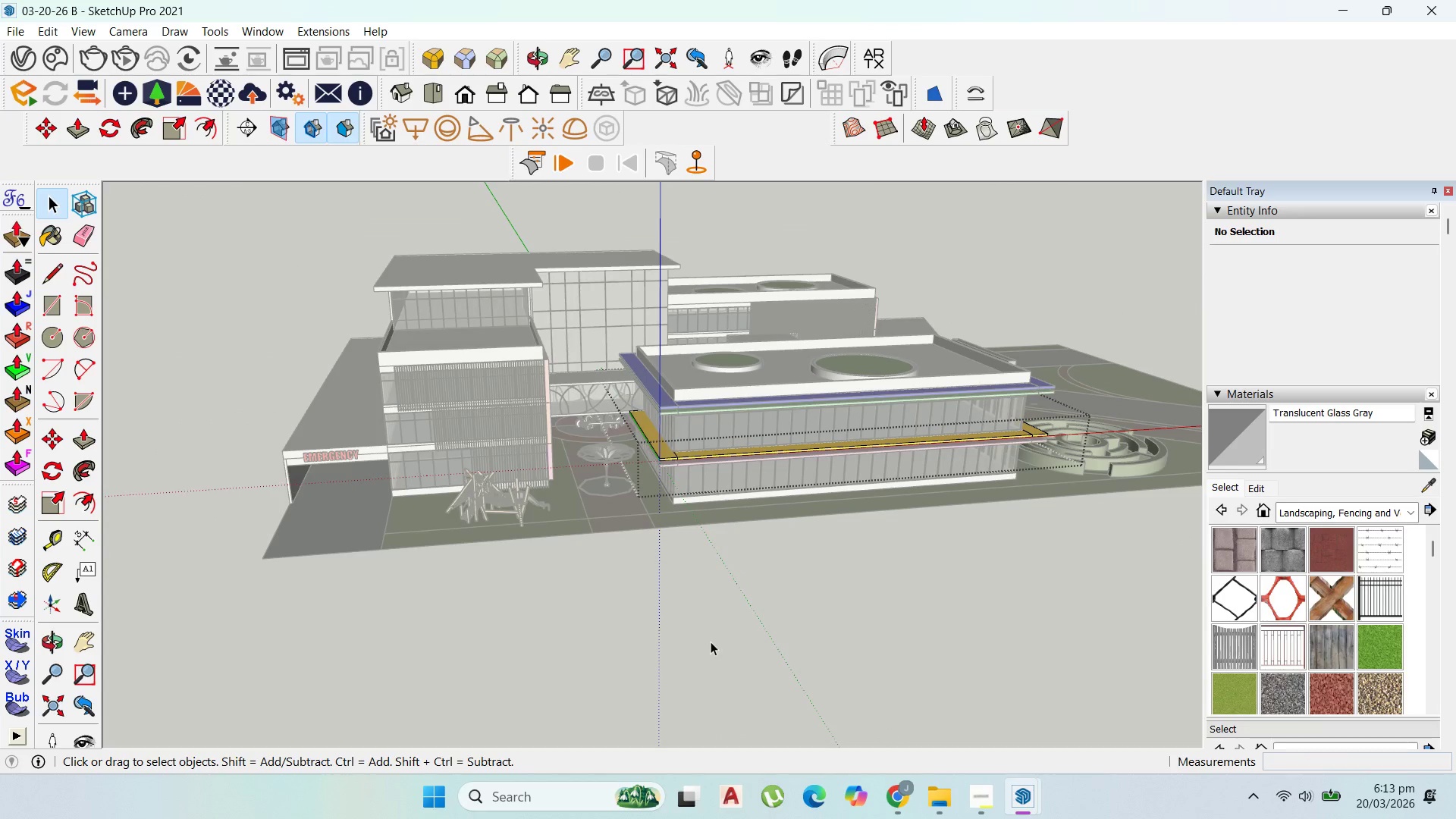 
double_click([711, 642])
 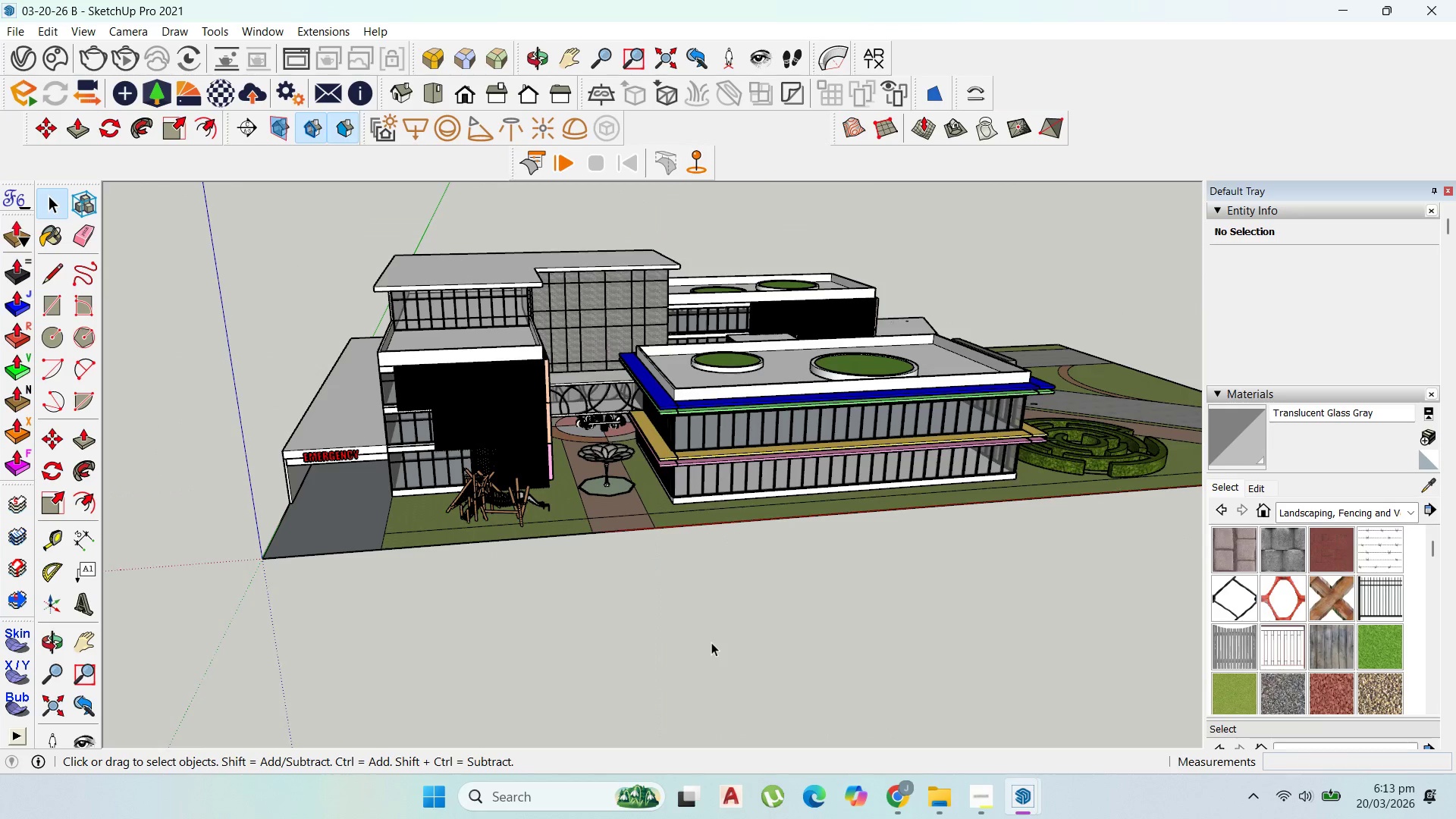 
triple_click([711, 642])
 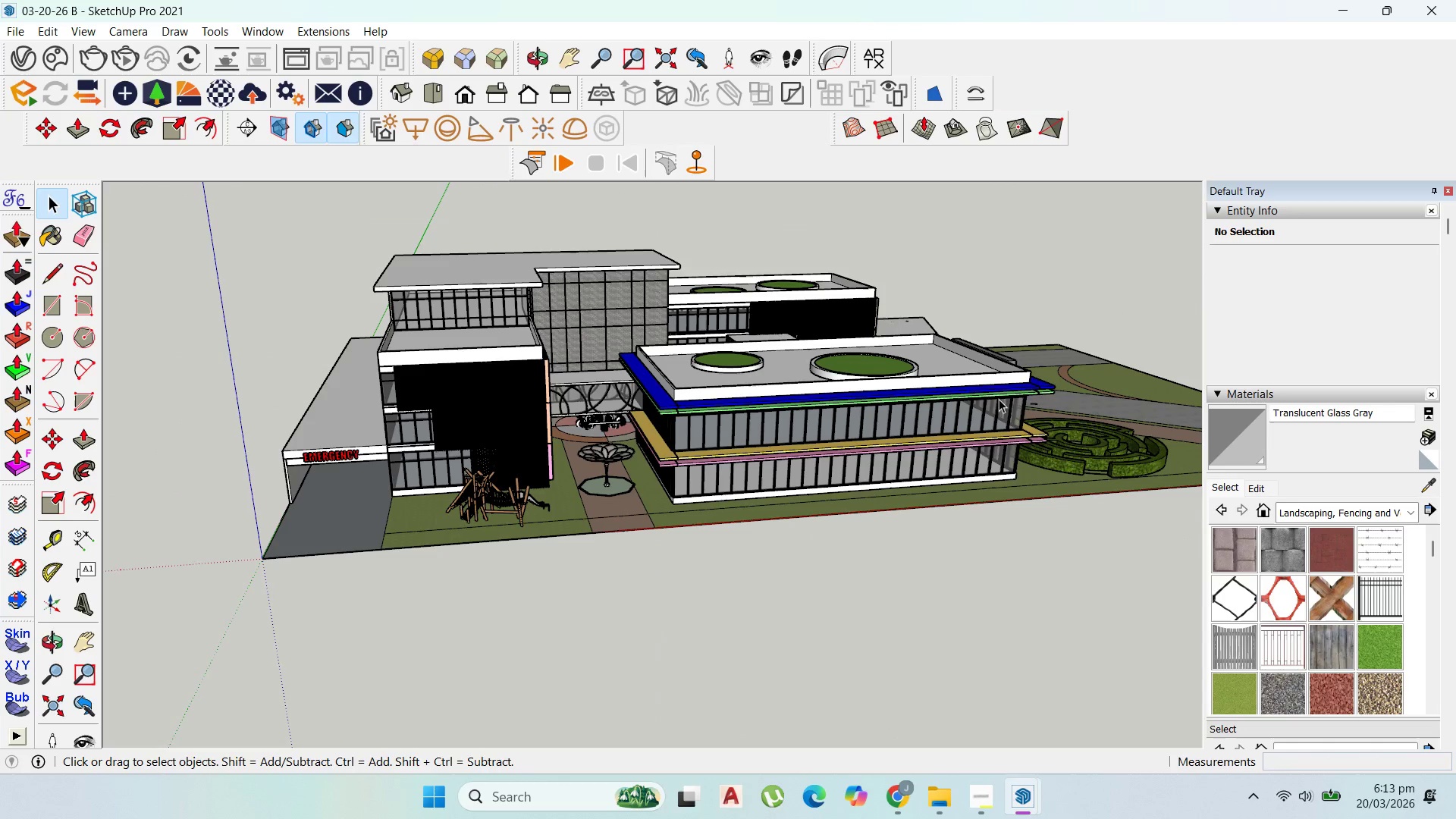 
scroll: coordinate [857, 449], scroll_direction: up, amount: 8.0
 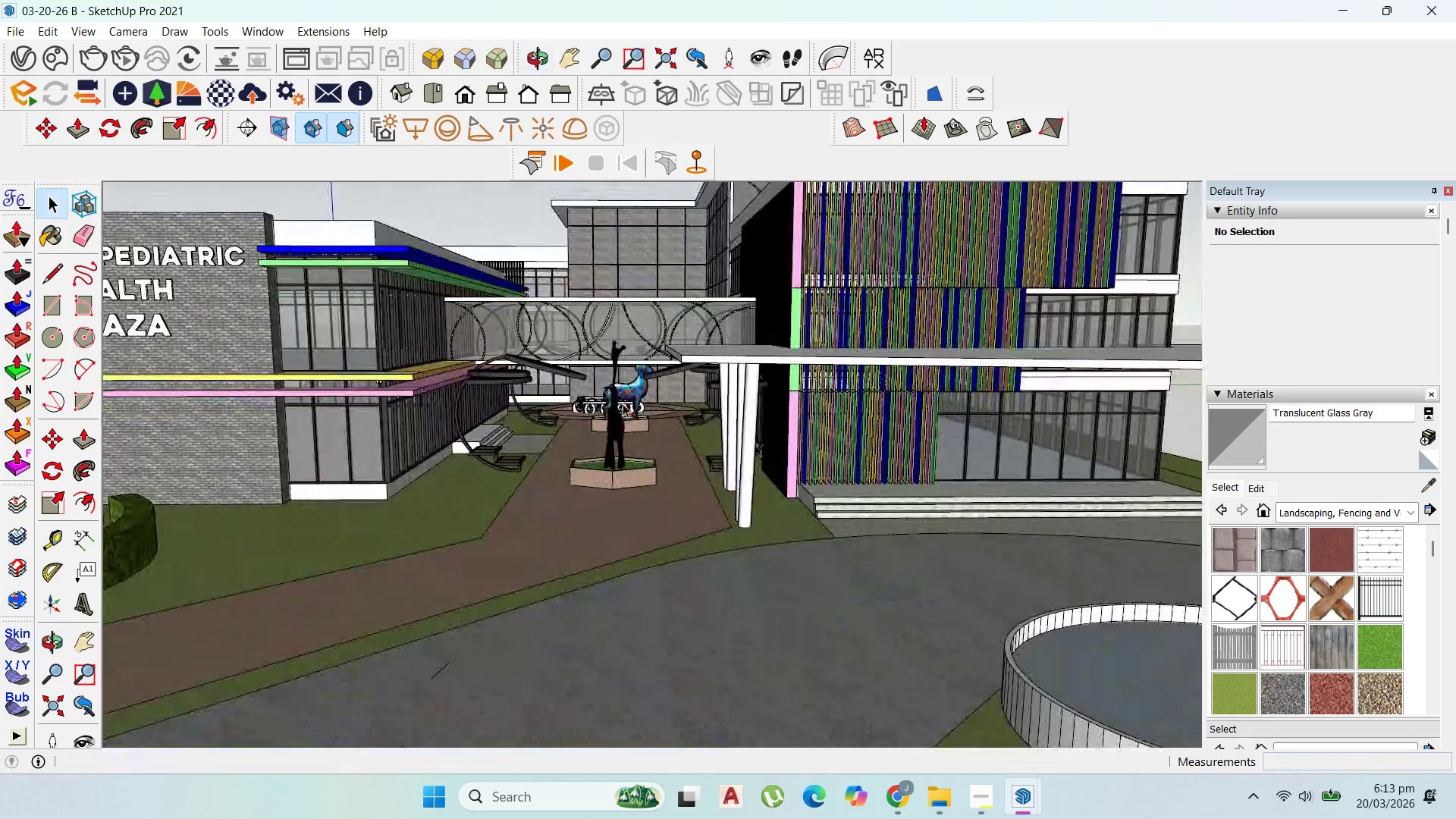 
scroll: coordinate [617, 465], scroll_direction: down, amount: 5.0
 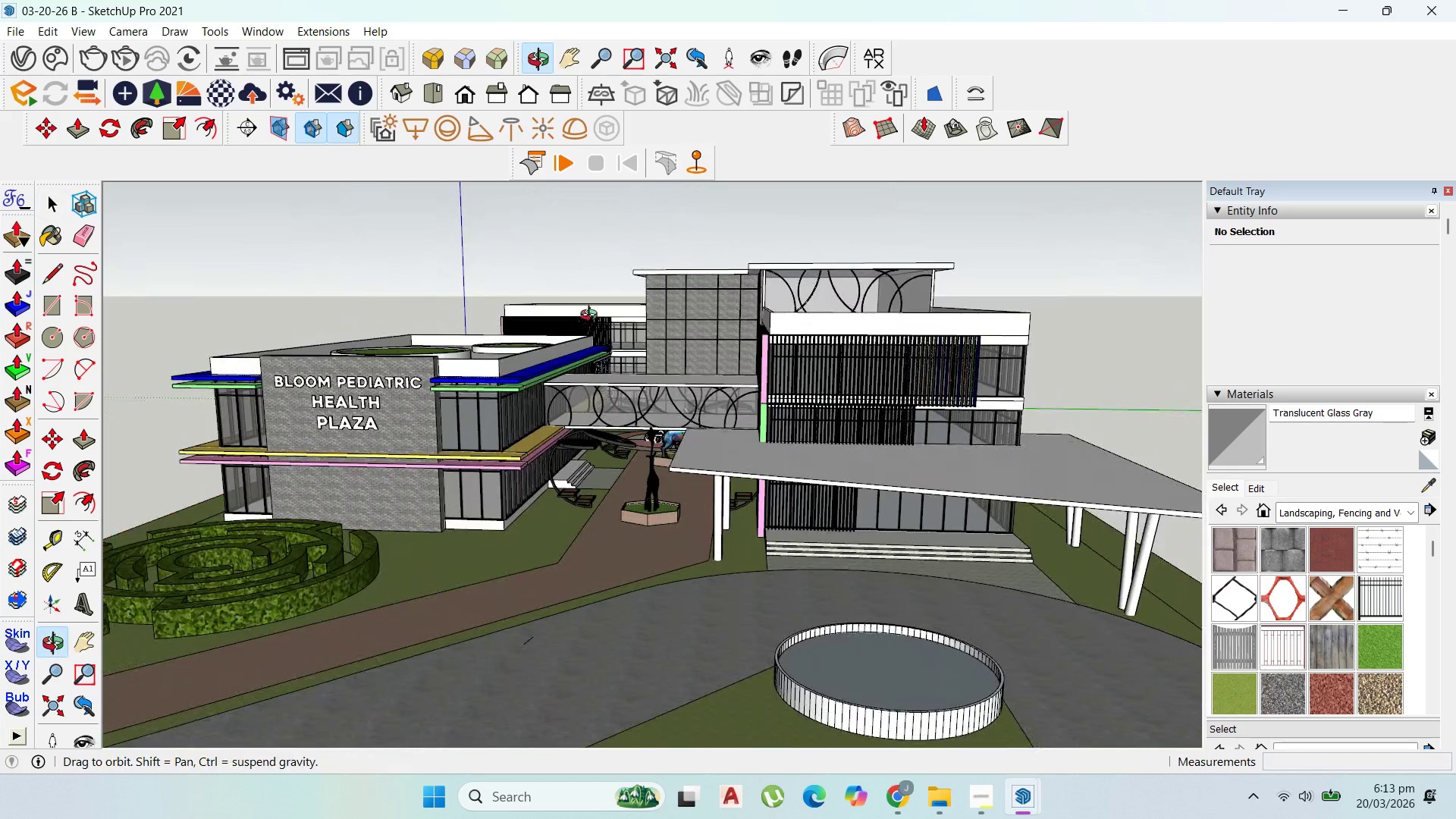 
scroll: coordinate [572, 348], scroll_direction: up, amount: 12.0
 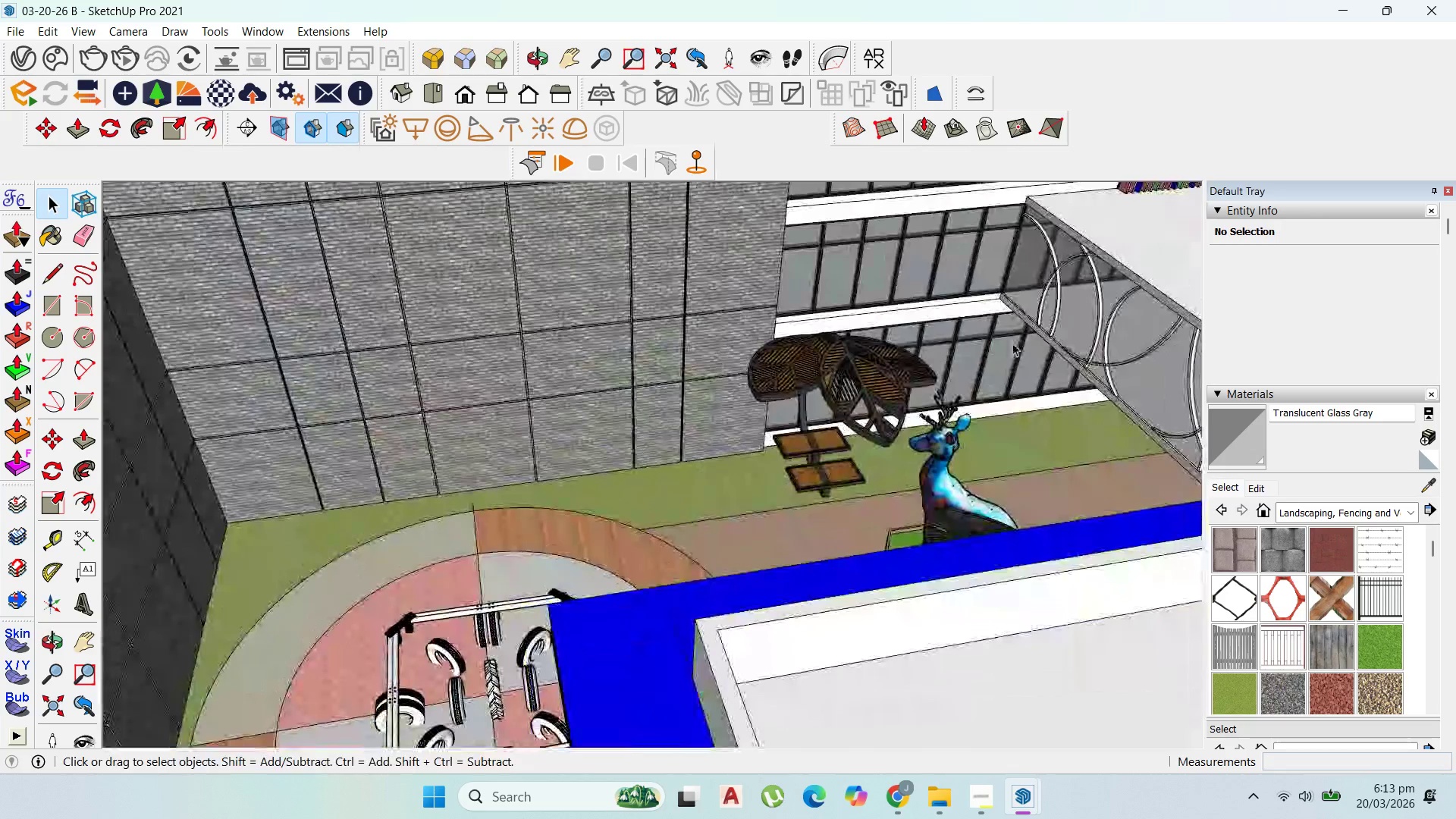 
scroll: coordinate [980, 445], scroll_direction: down, amount: 25.0
 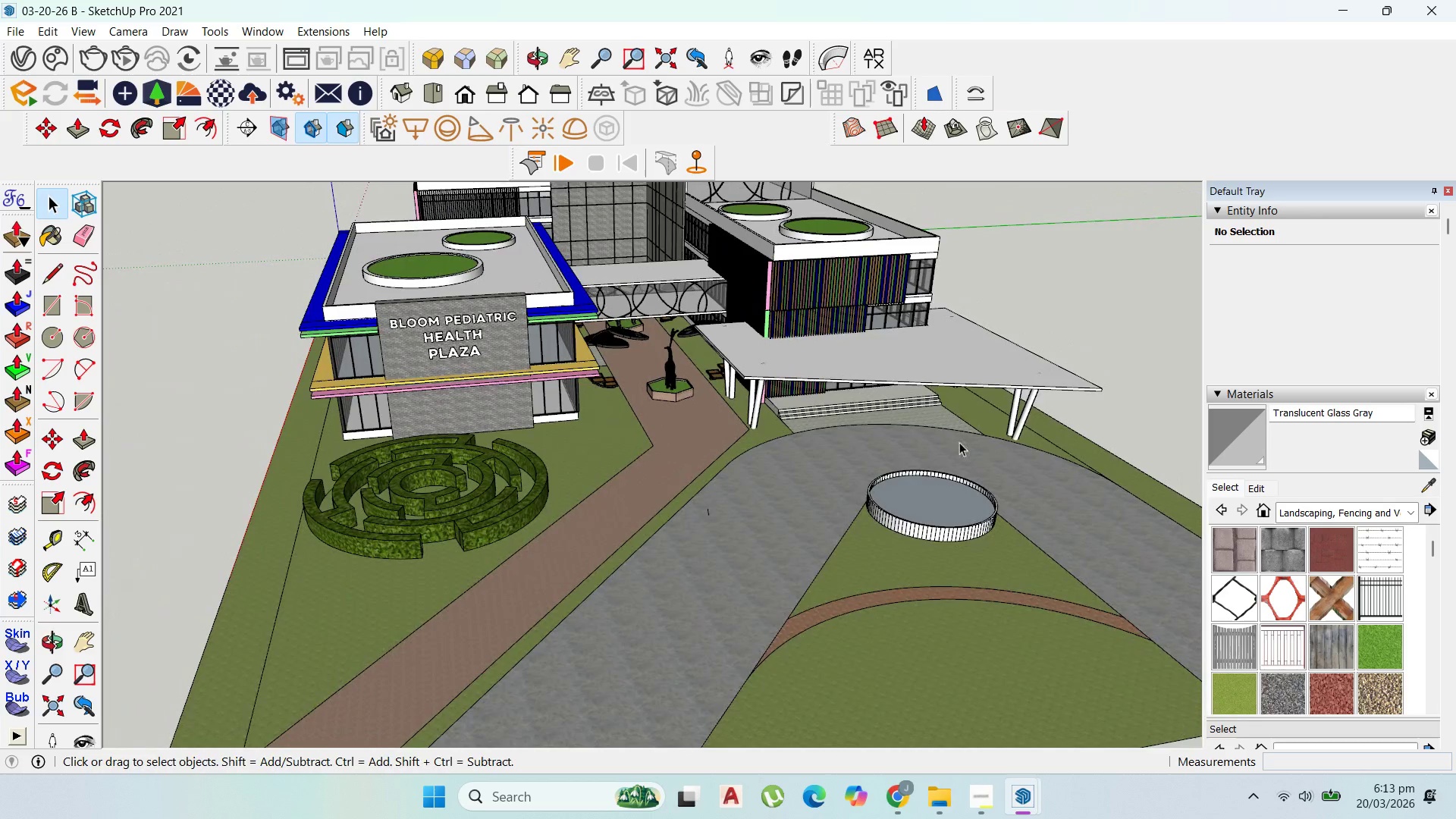 
scroll: coordinate [742, 334], scroll_direction: up, amount: 17.0
 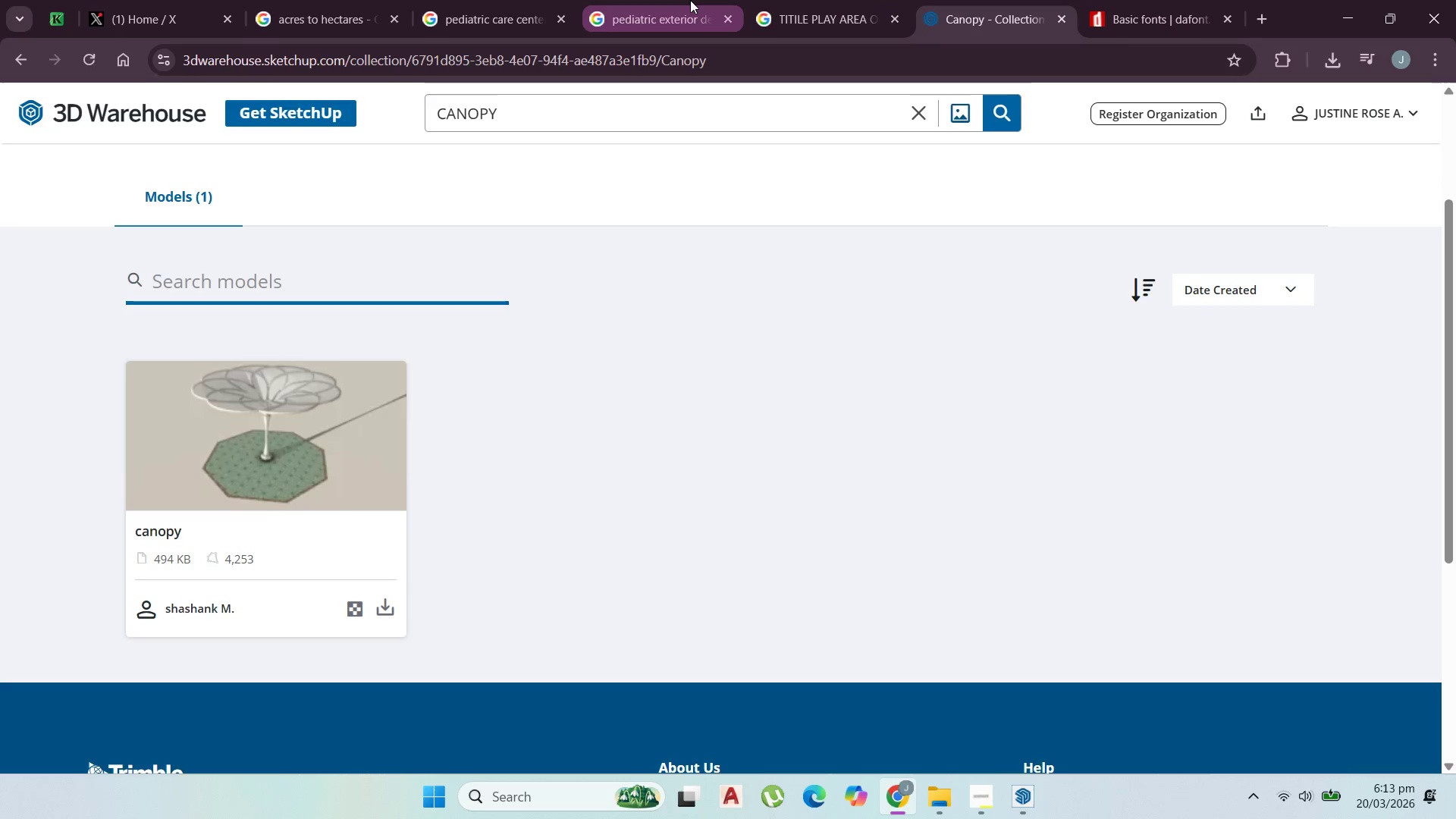 
wait(5.31)
 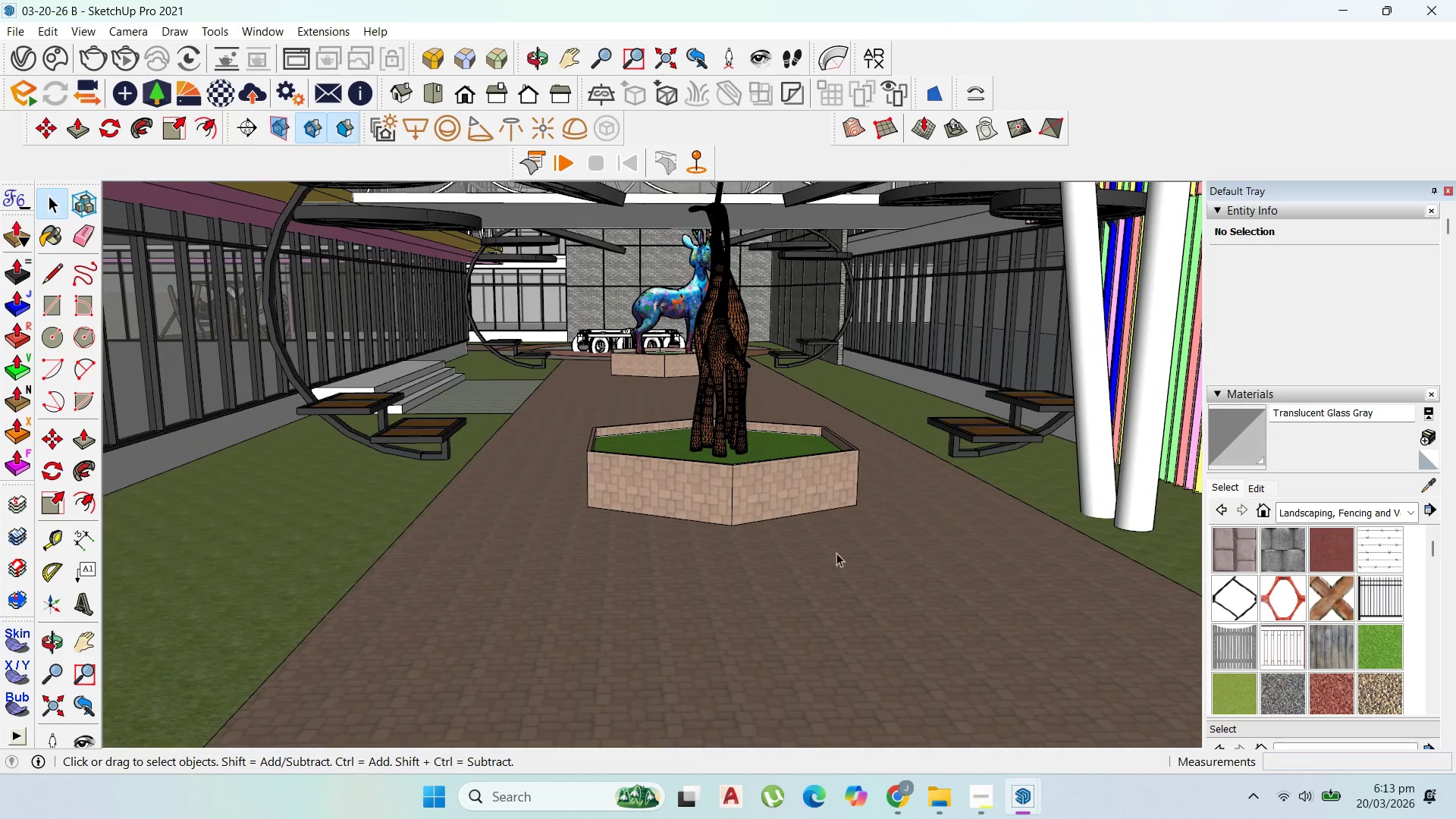 
left_click([802, 0])
 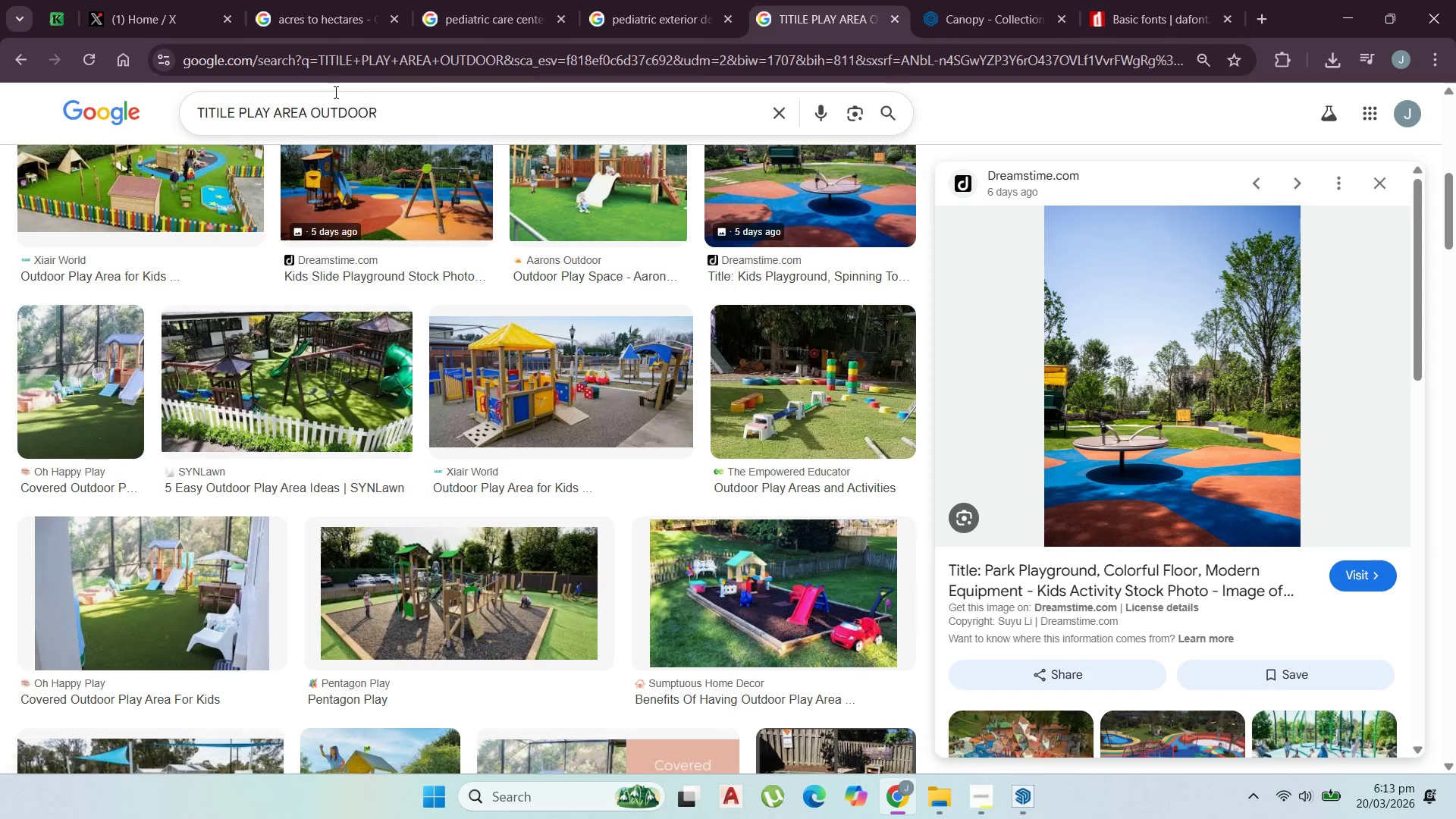 
left_click_drag(start_coordinate=[406, 108], to_coordinate=[0, 99])
 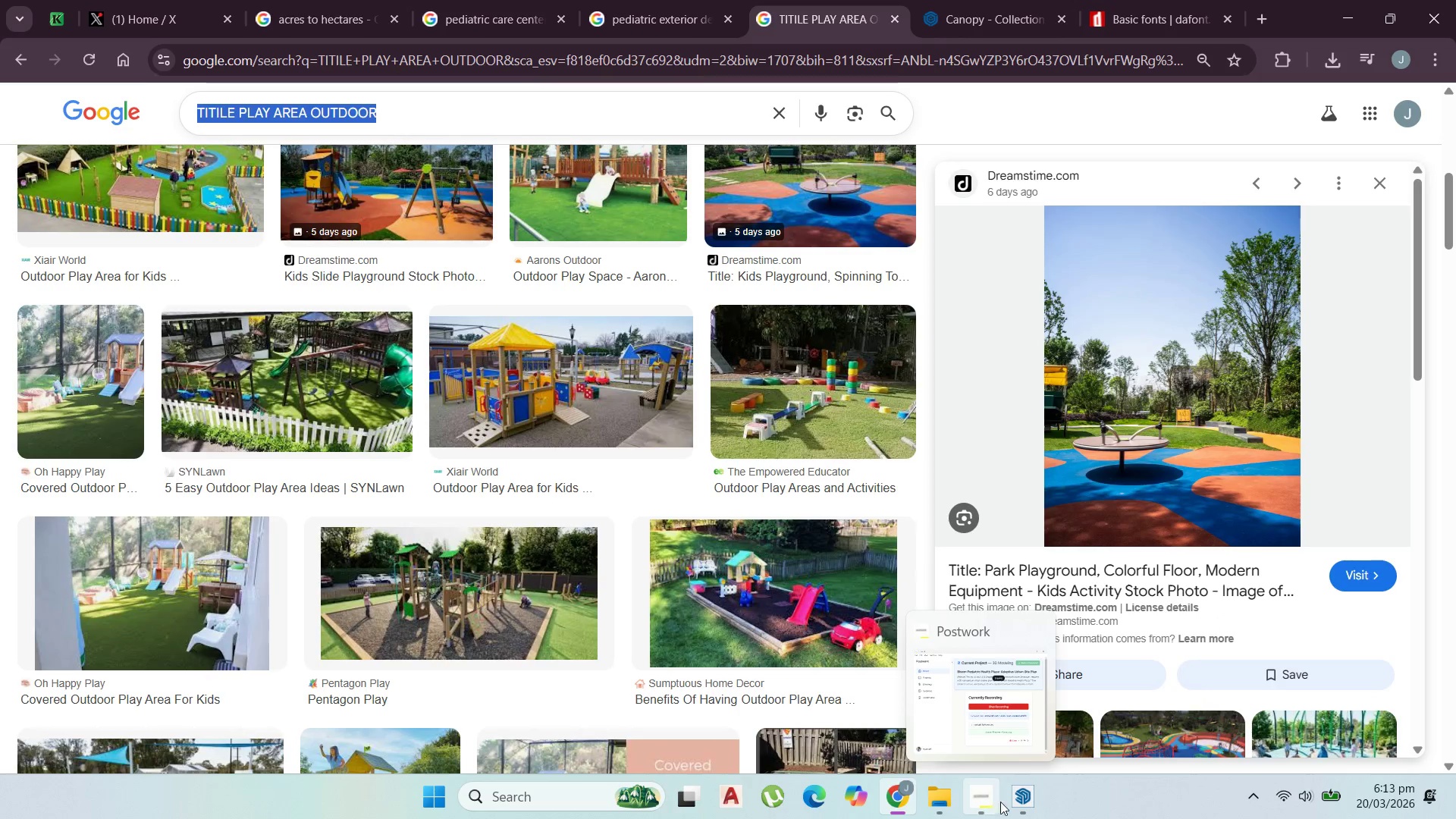 
left_click([987, 797])